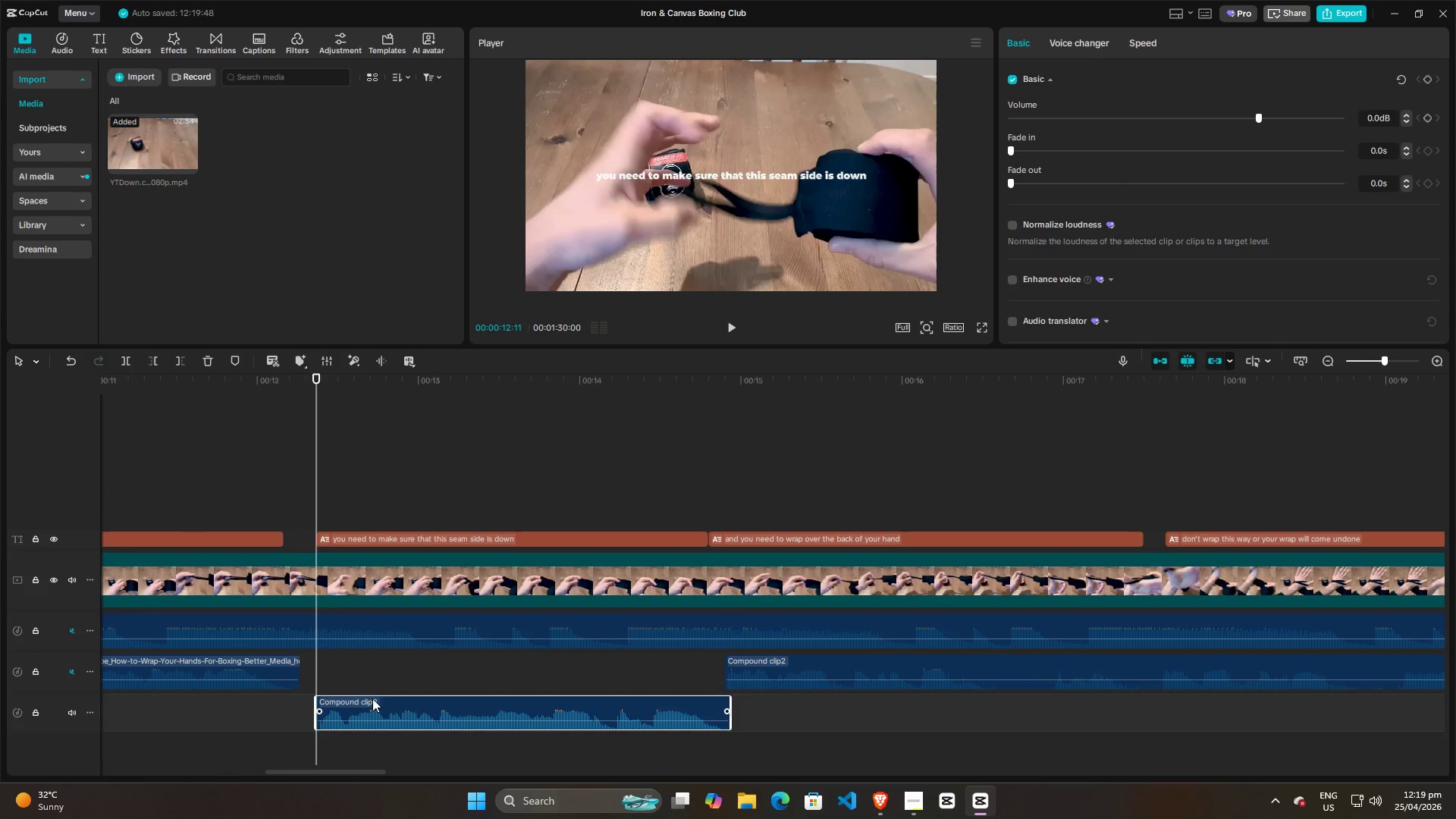 
left_click_drag(start_coordinate=[372, 698], to_coordinate=[368, 657])
 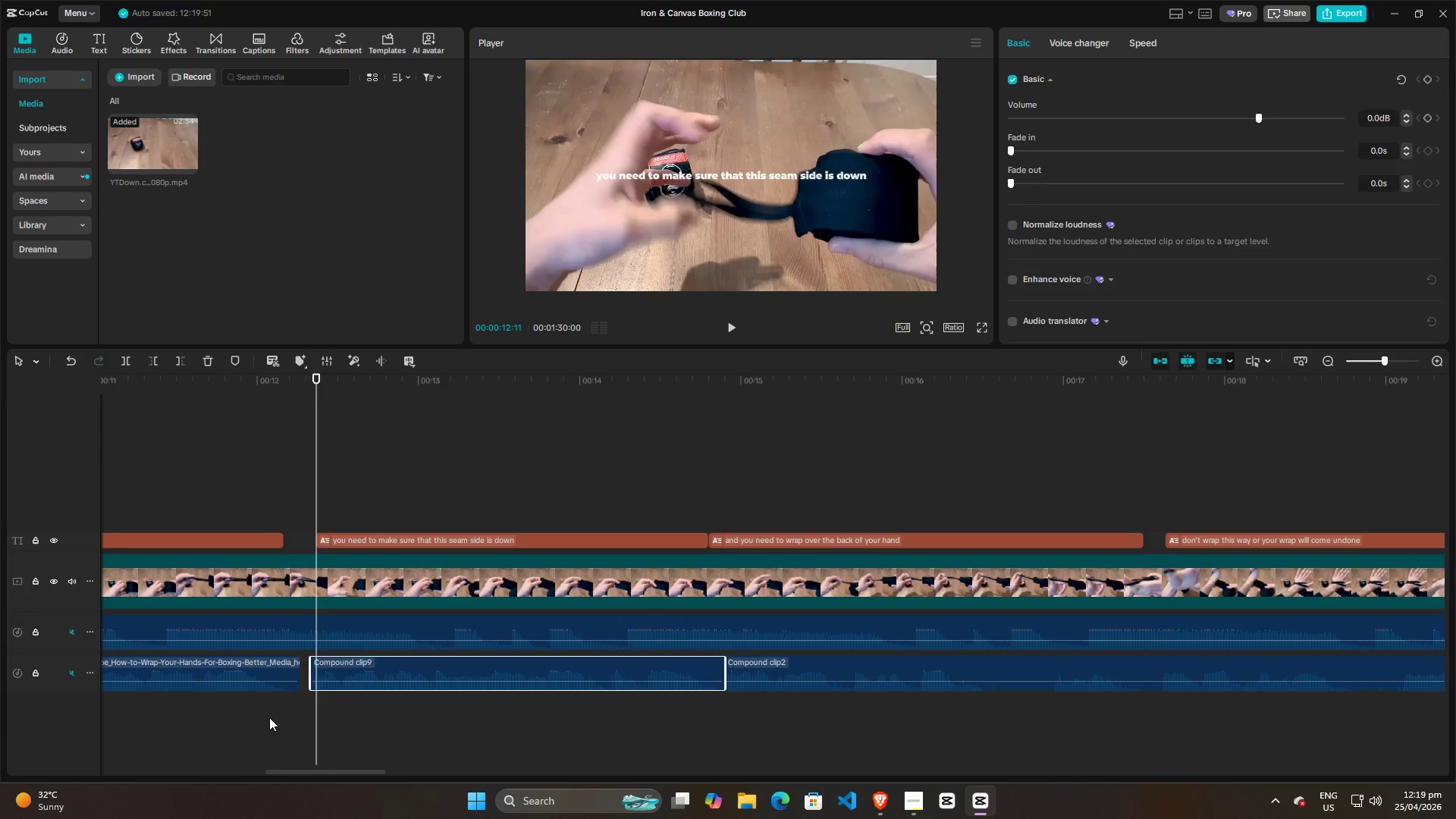 
left_click([269, 717])
 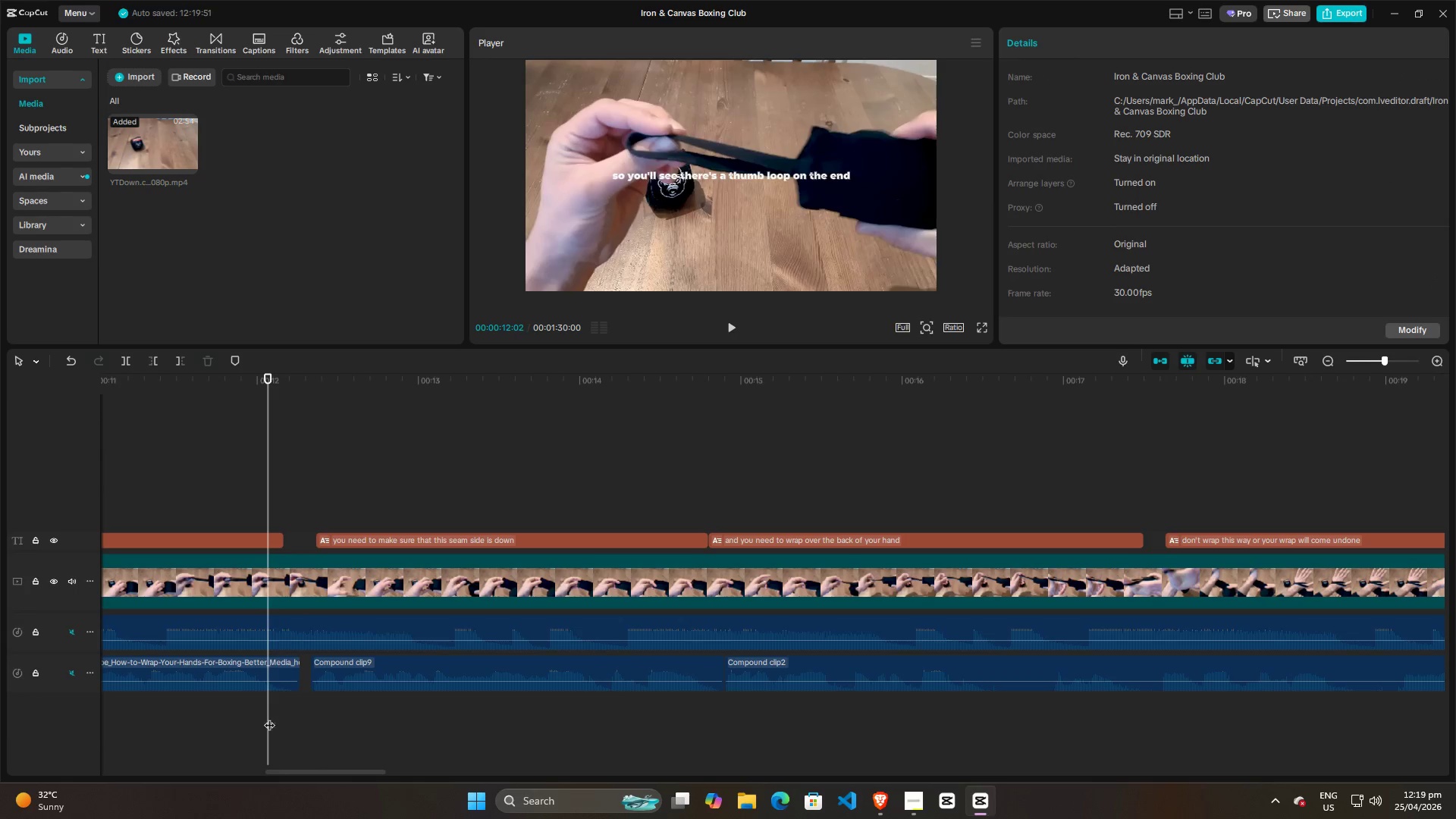 
key(Space)
 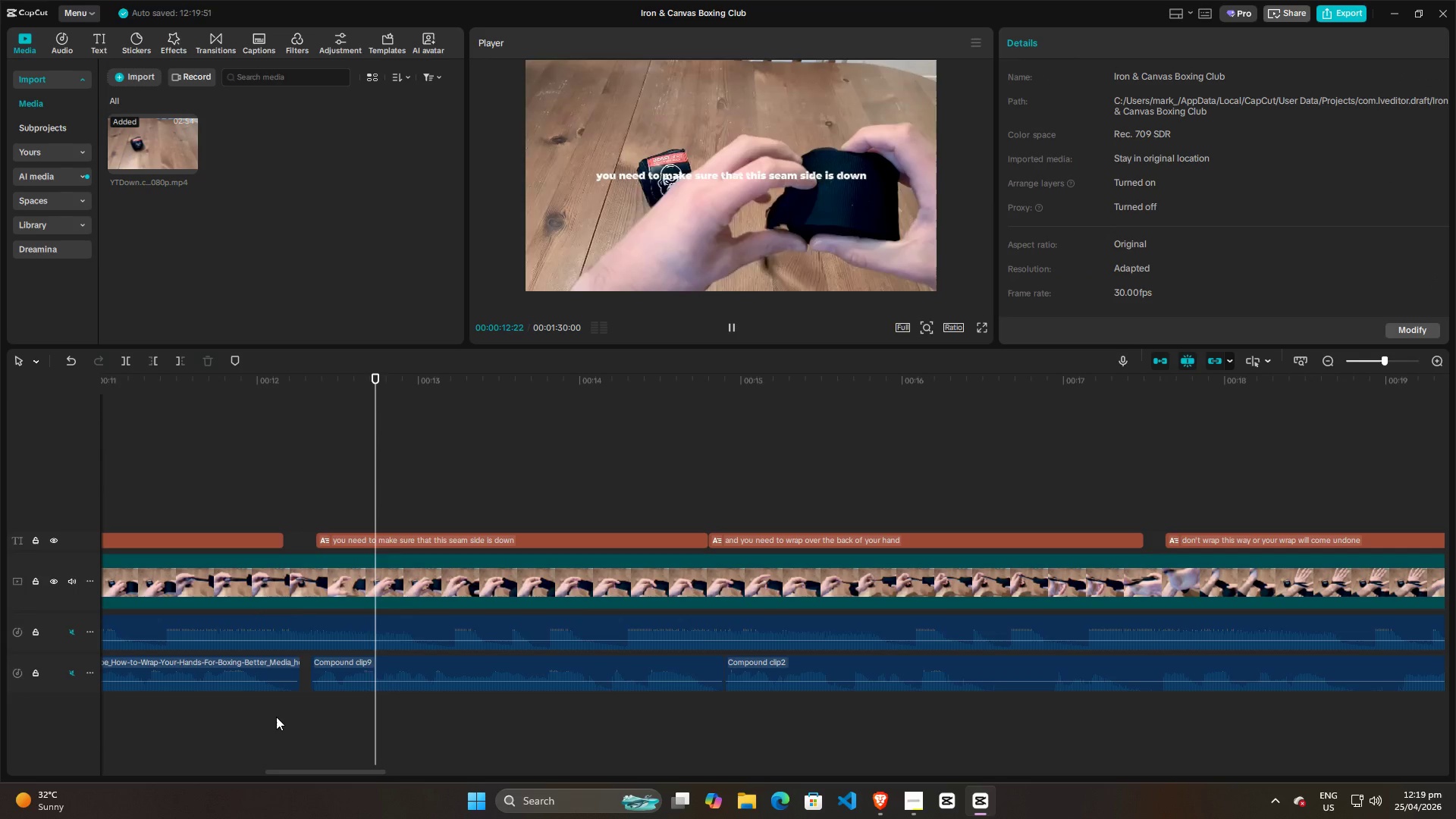 
key(Space)
 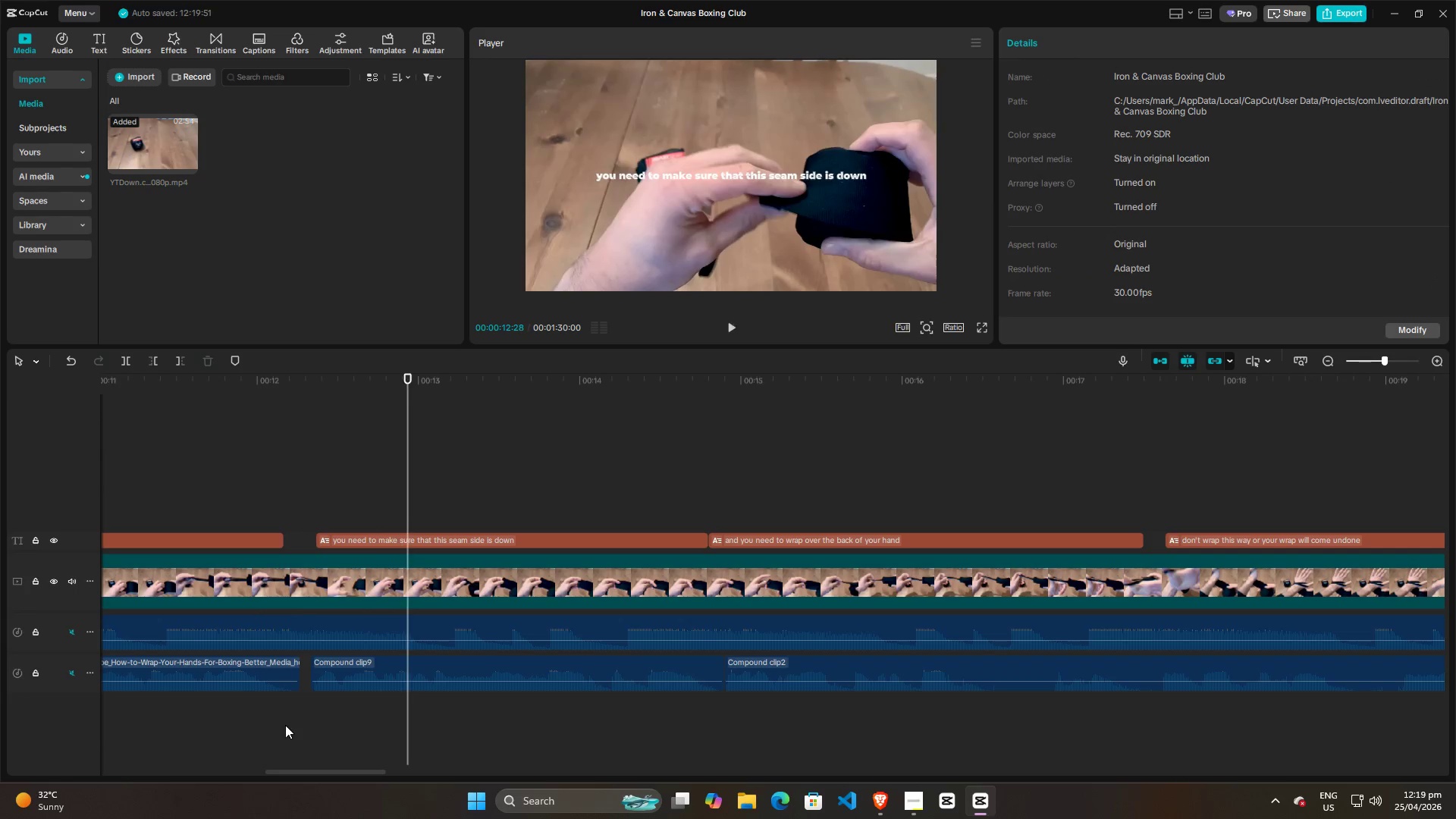 
left_click([285, 725])
 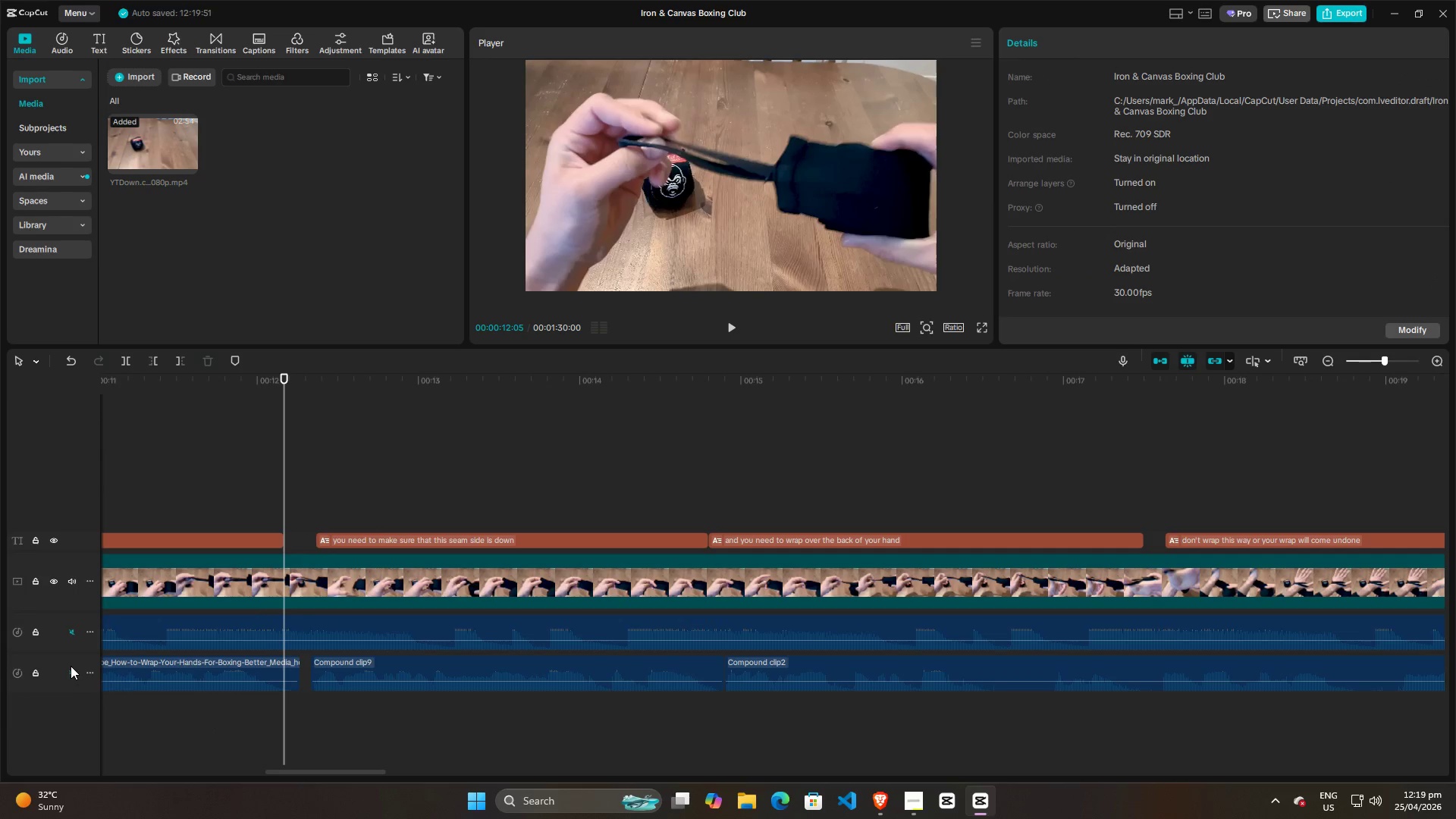 
left_click([71, 670])
 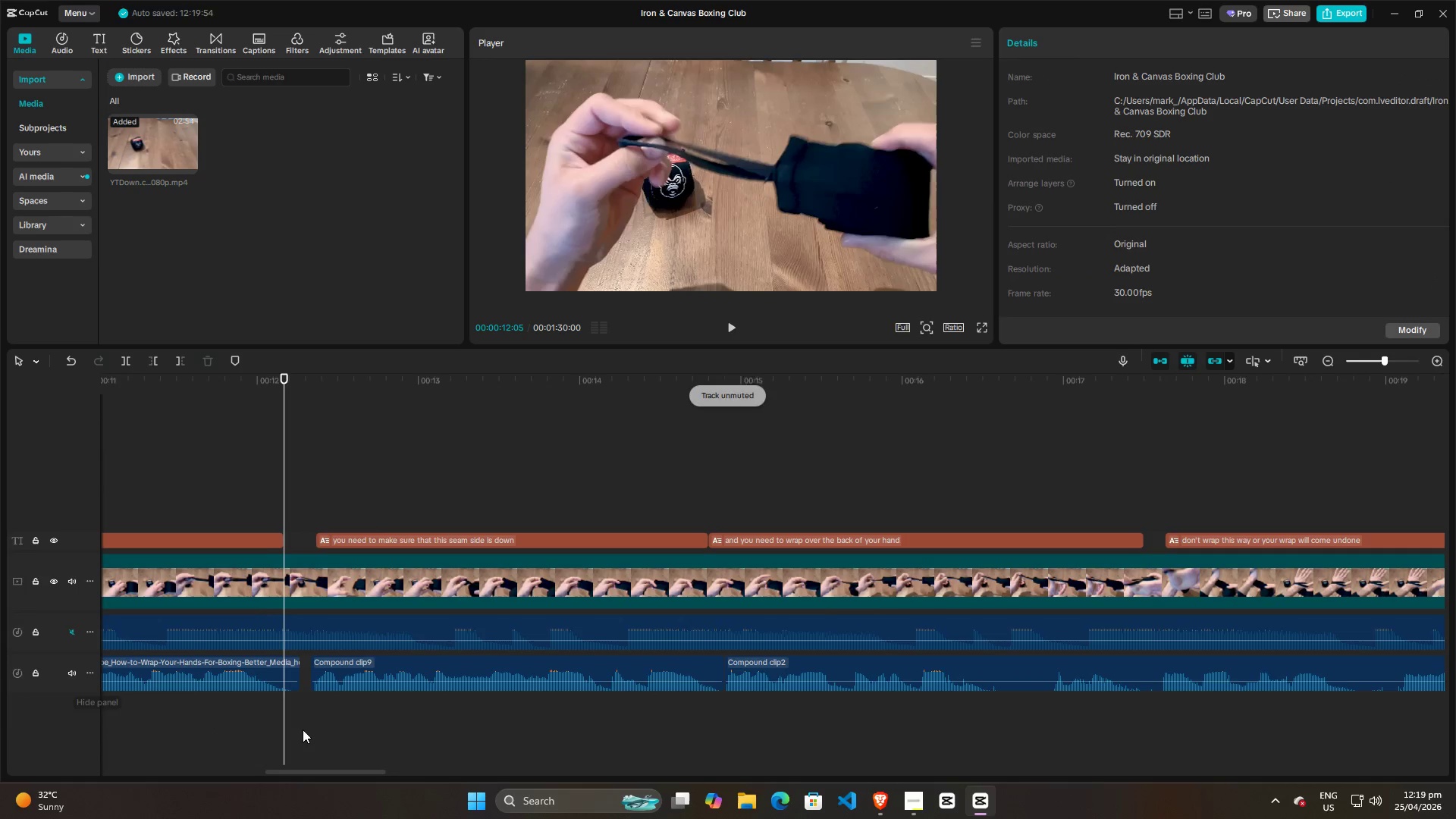 
key(Space)
 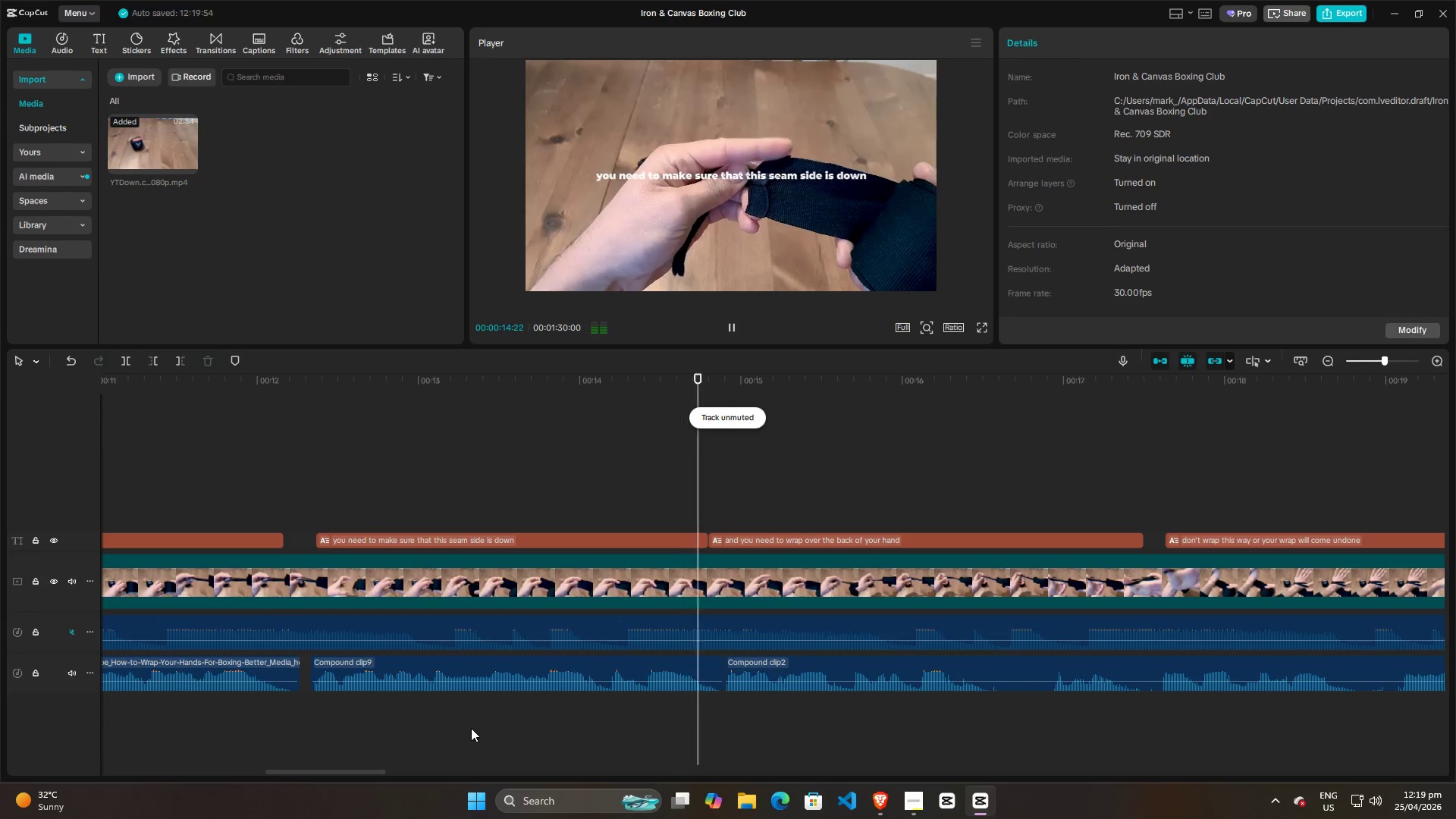 
key(Space)
 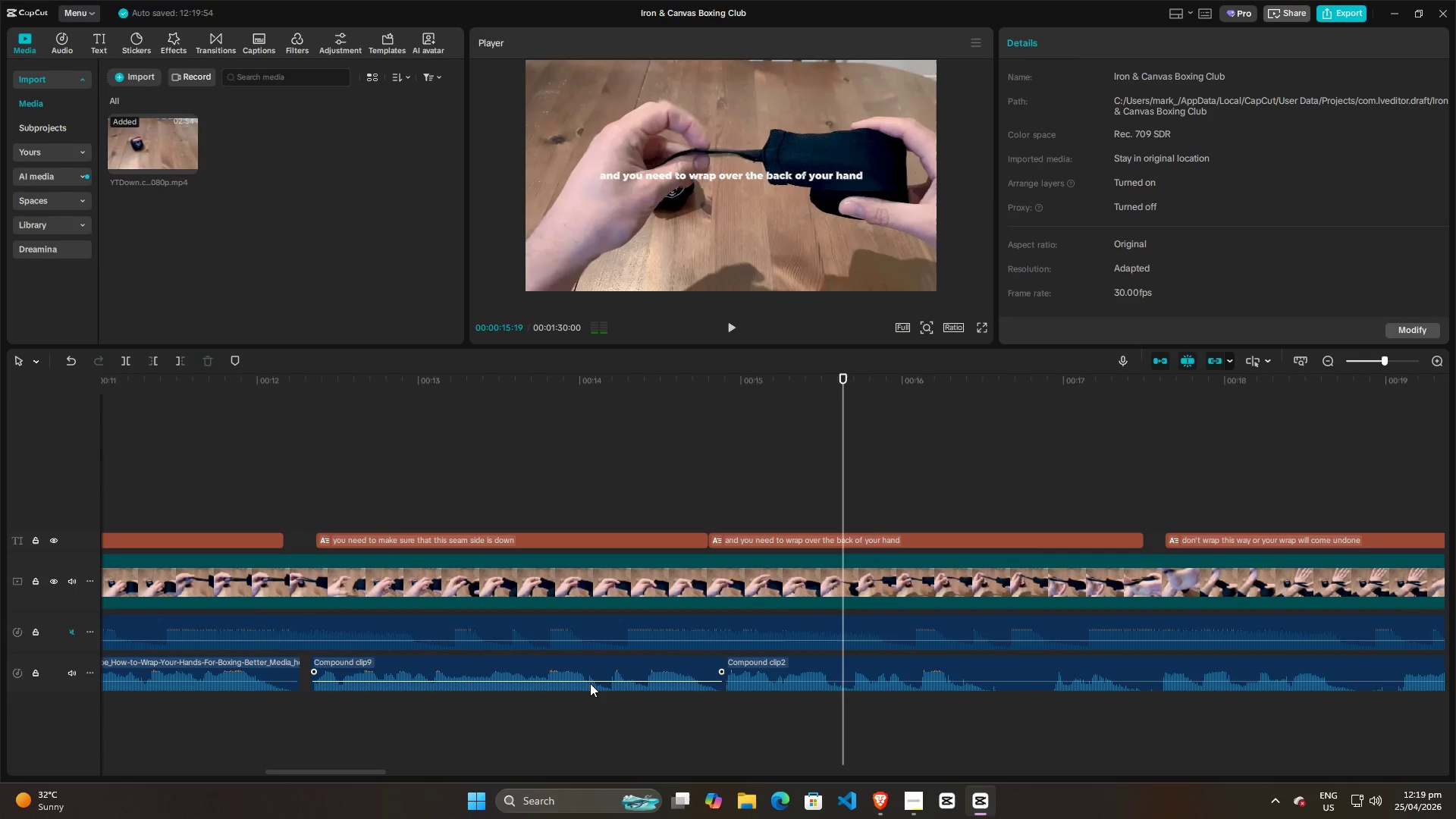 
key(Space)
 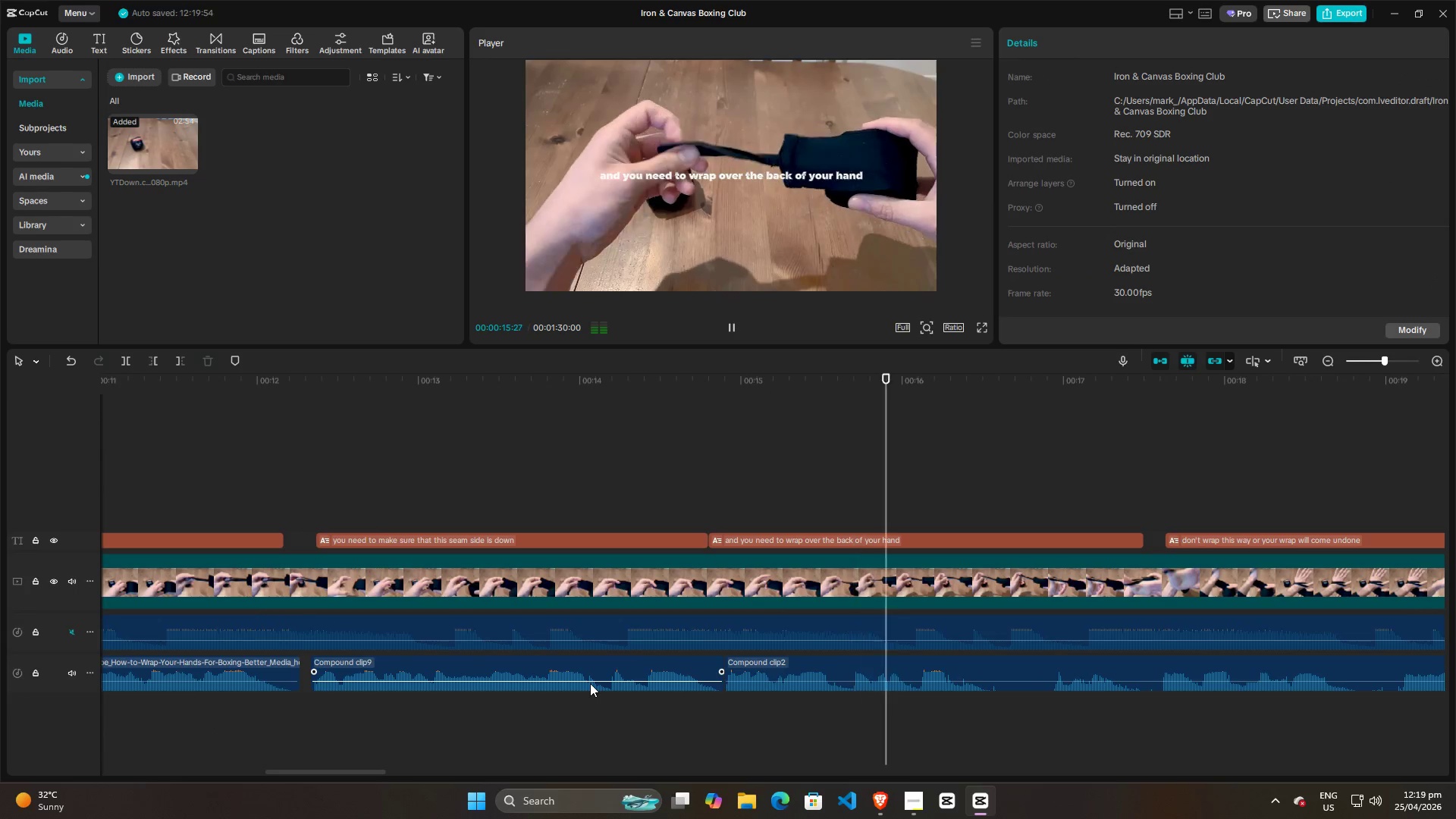 
key(Space)
 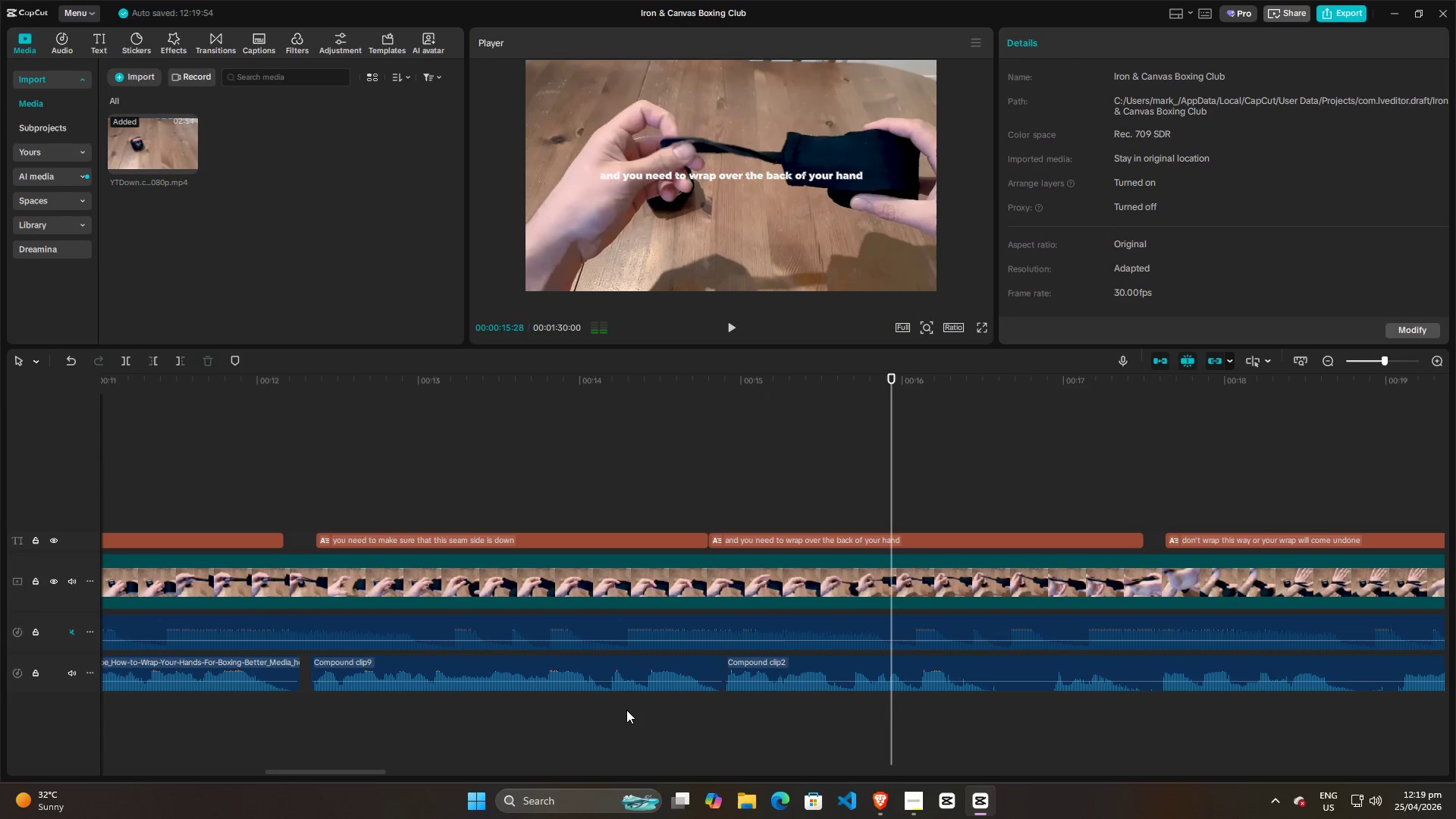 
left_click([626, 710])
 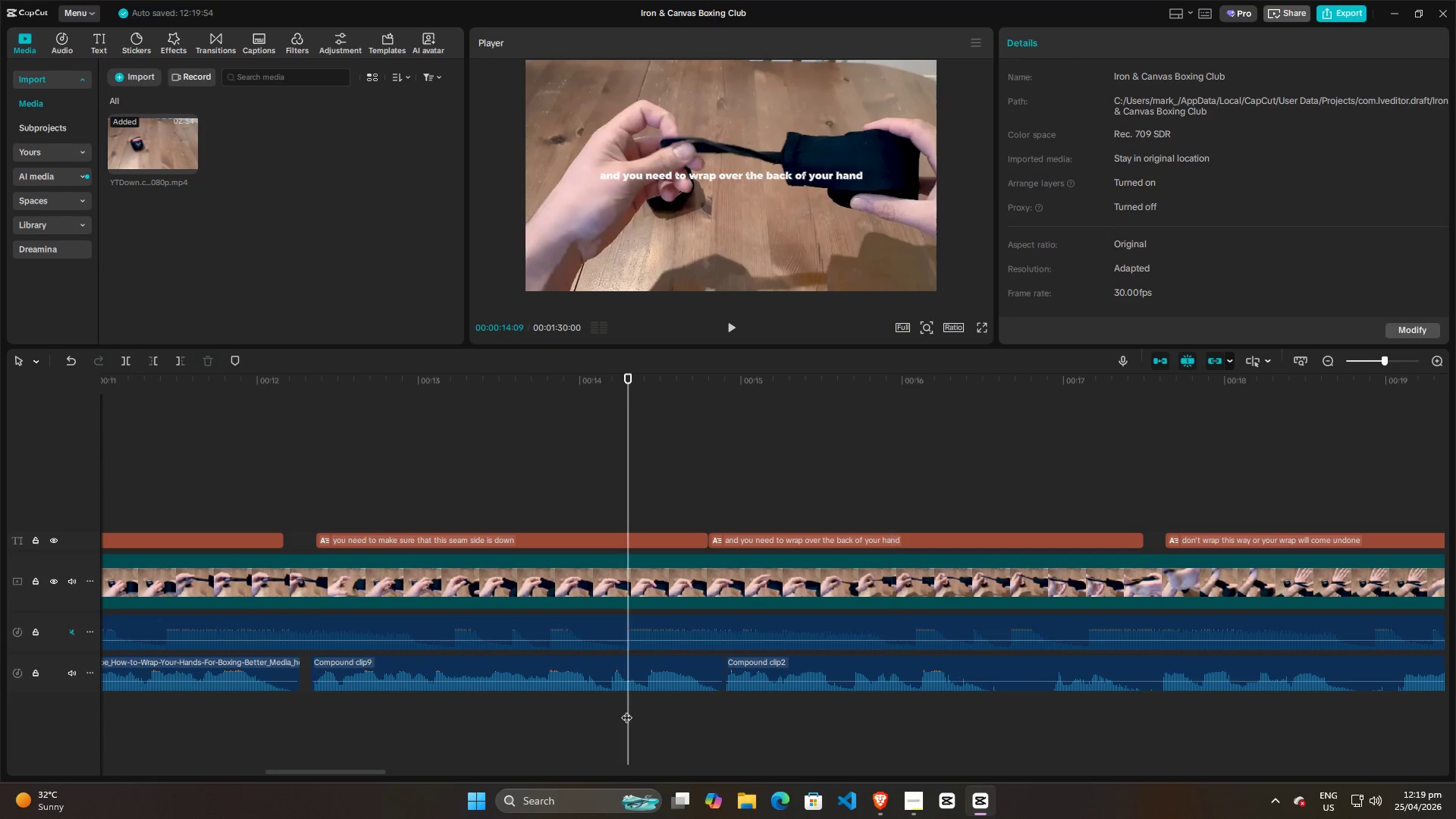 
key(Space)
 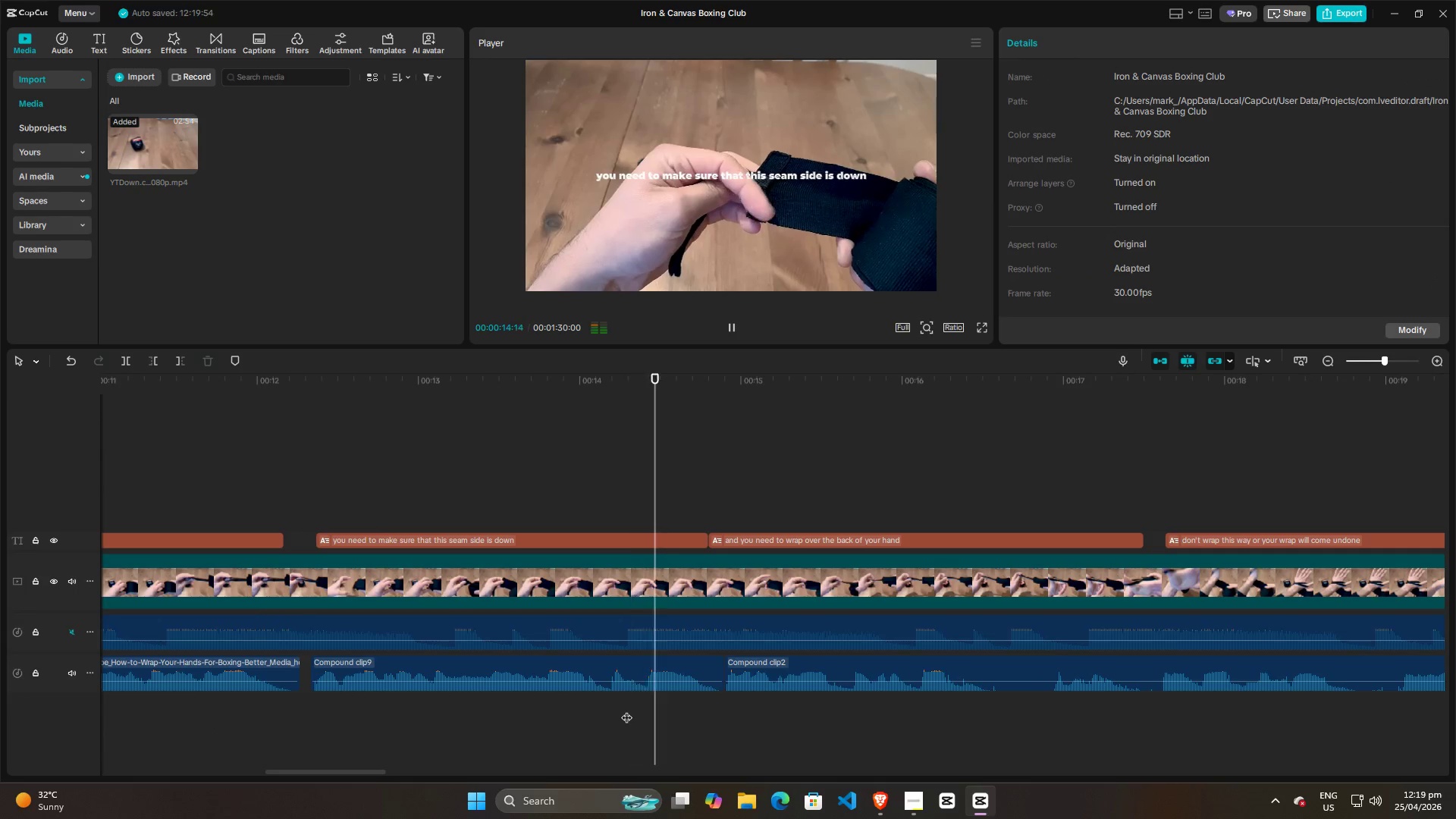 
key(Space)
 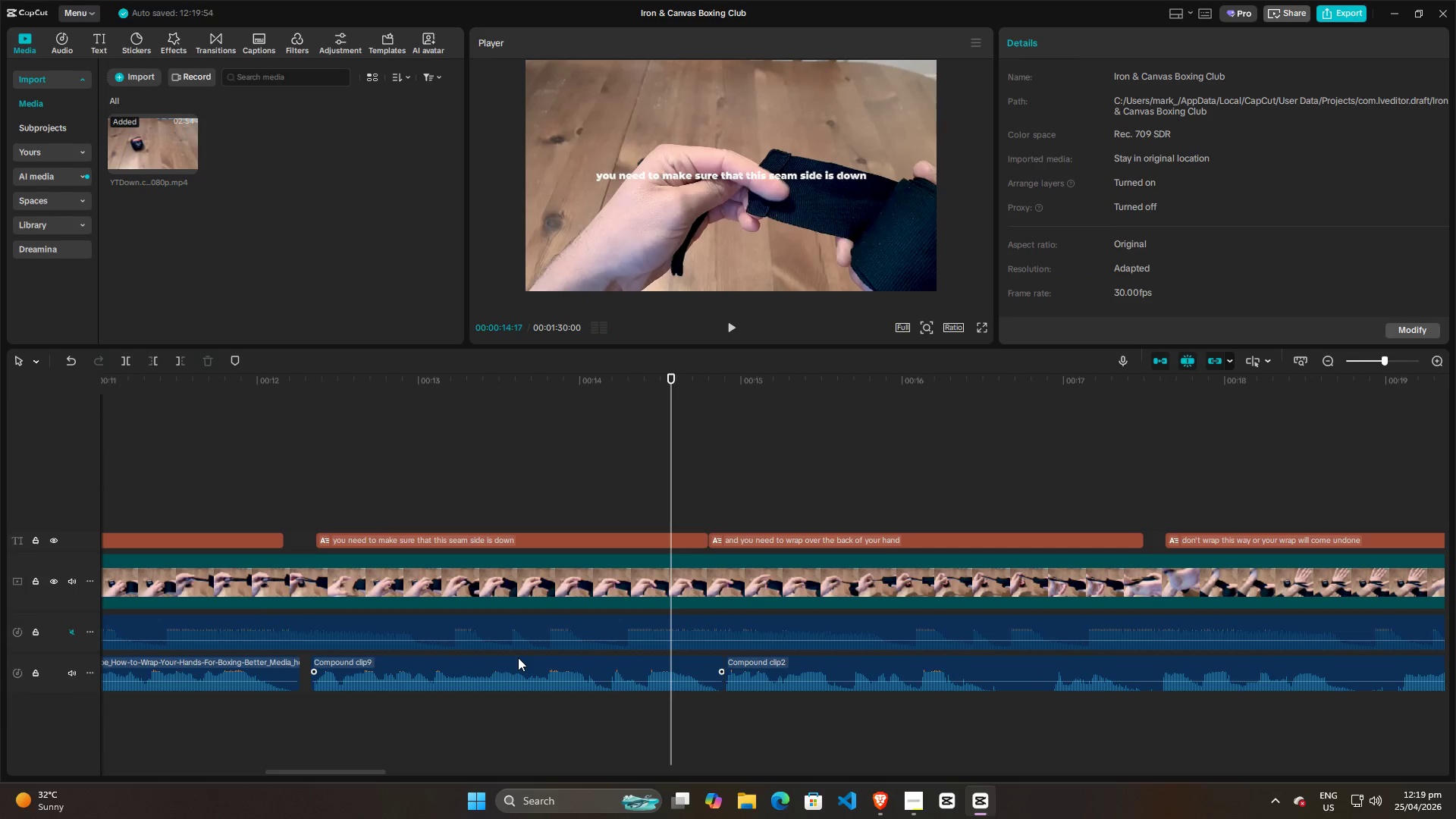 
left_click_drag(start_coordinate=[519, 659], to_coordinate=[510, 660])
 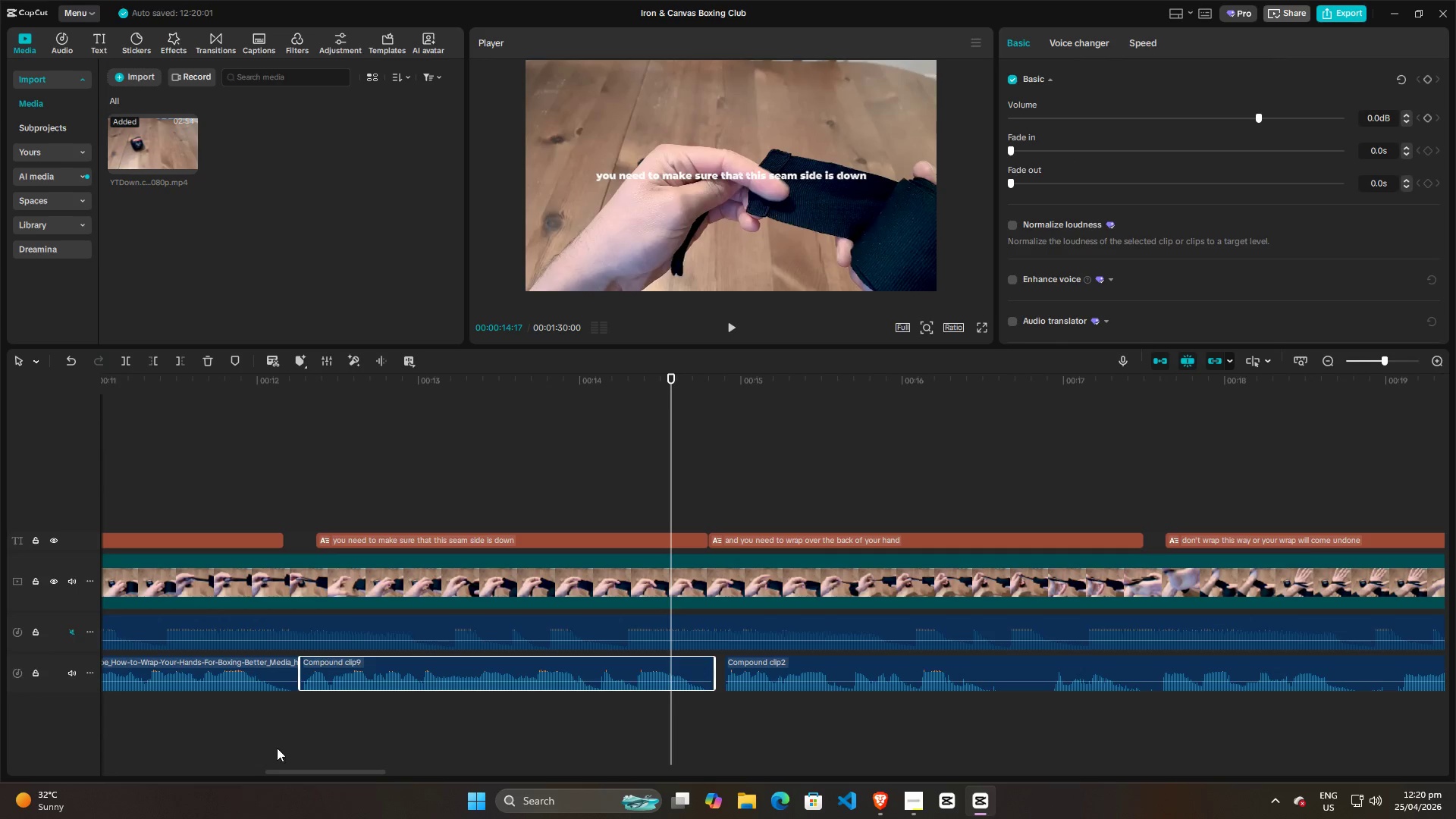 
left_click([275, 748])
 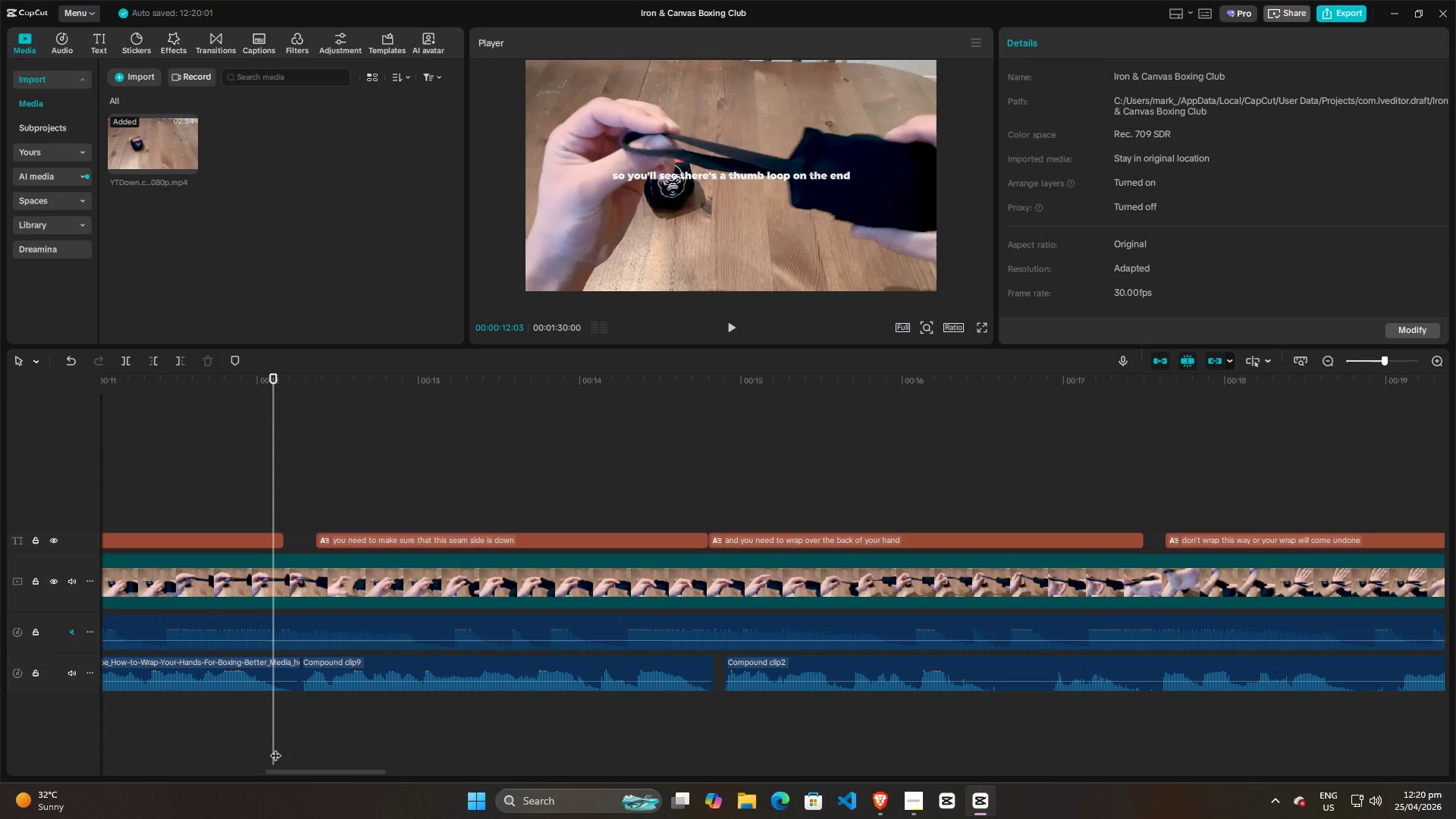 
key(Space)
 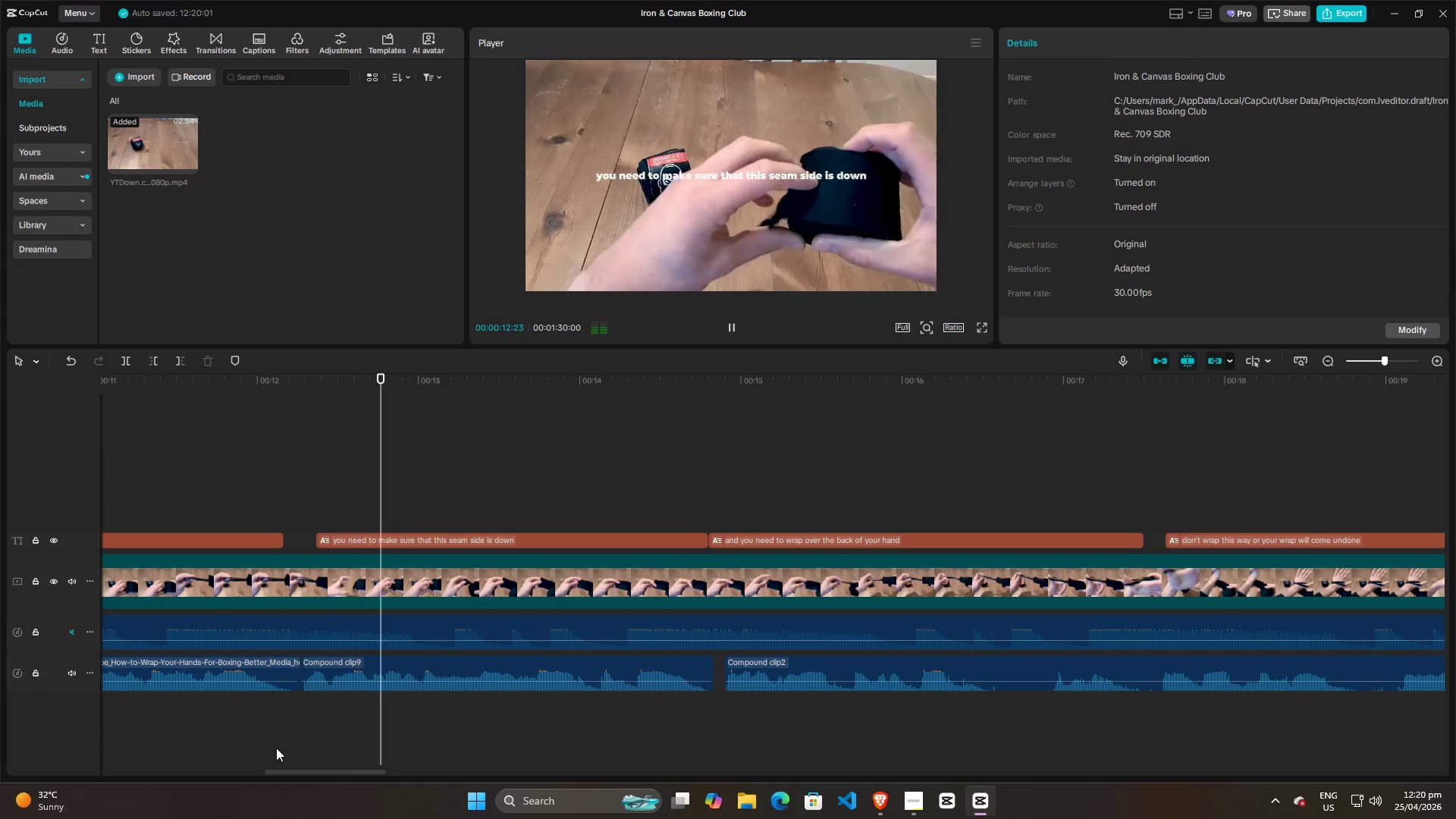 
key(Space)
 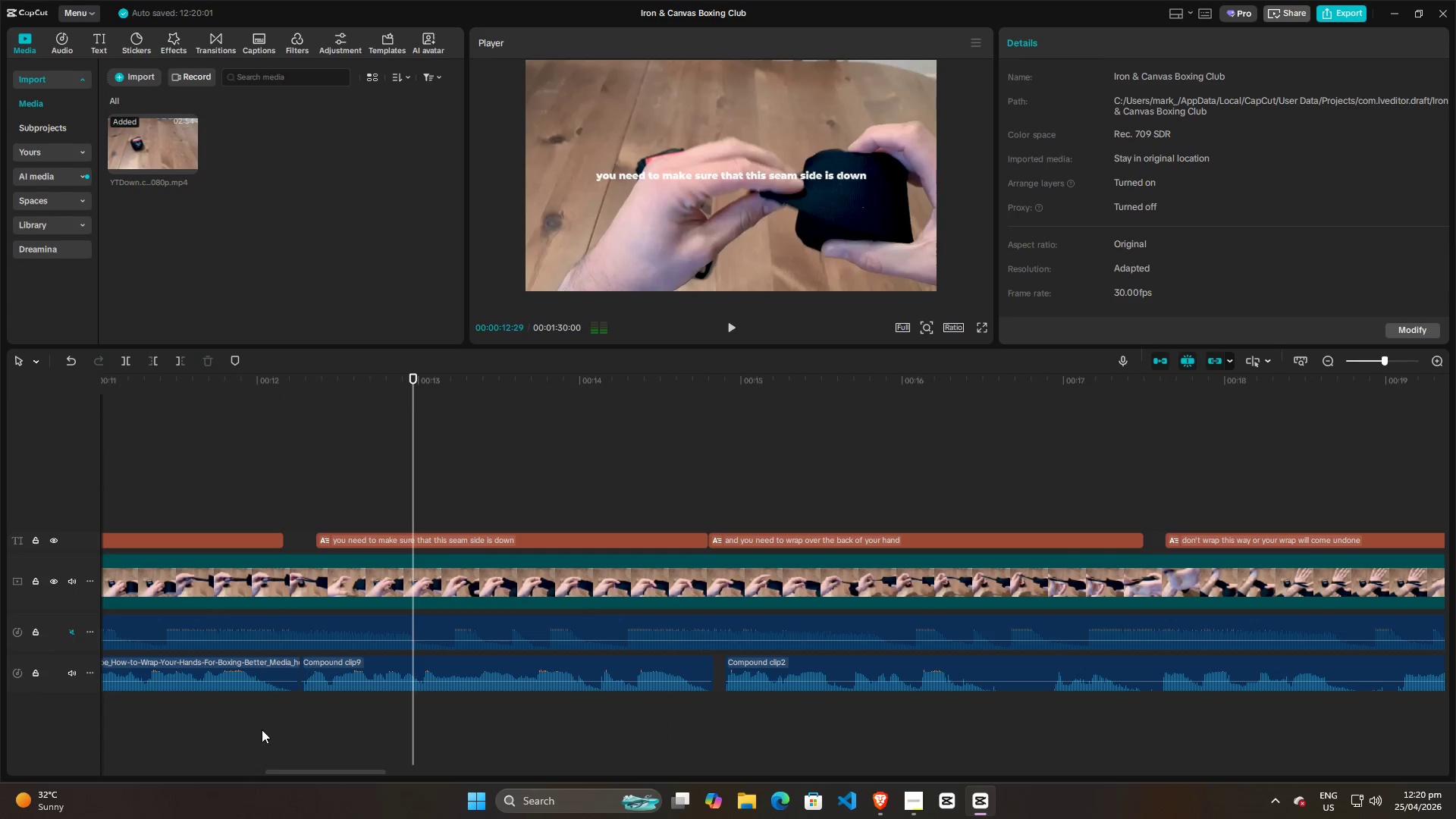 
left_click([262, 730])
 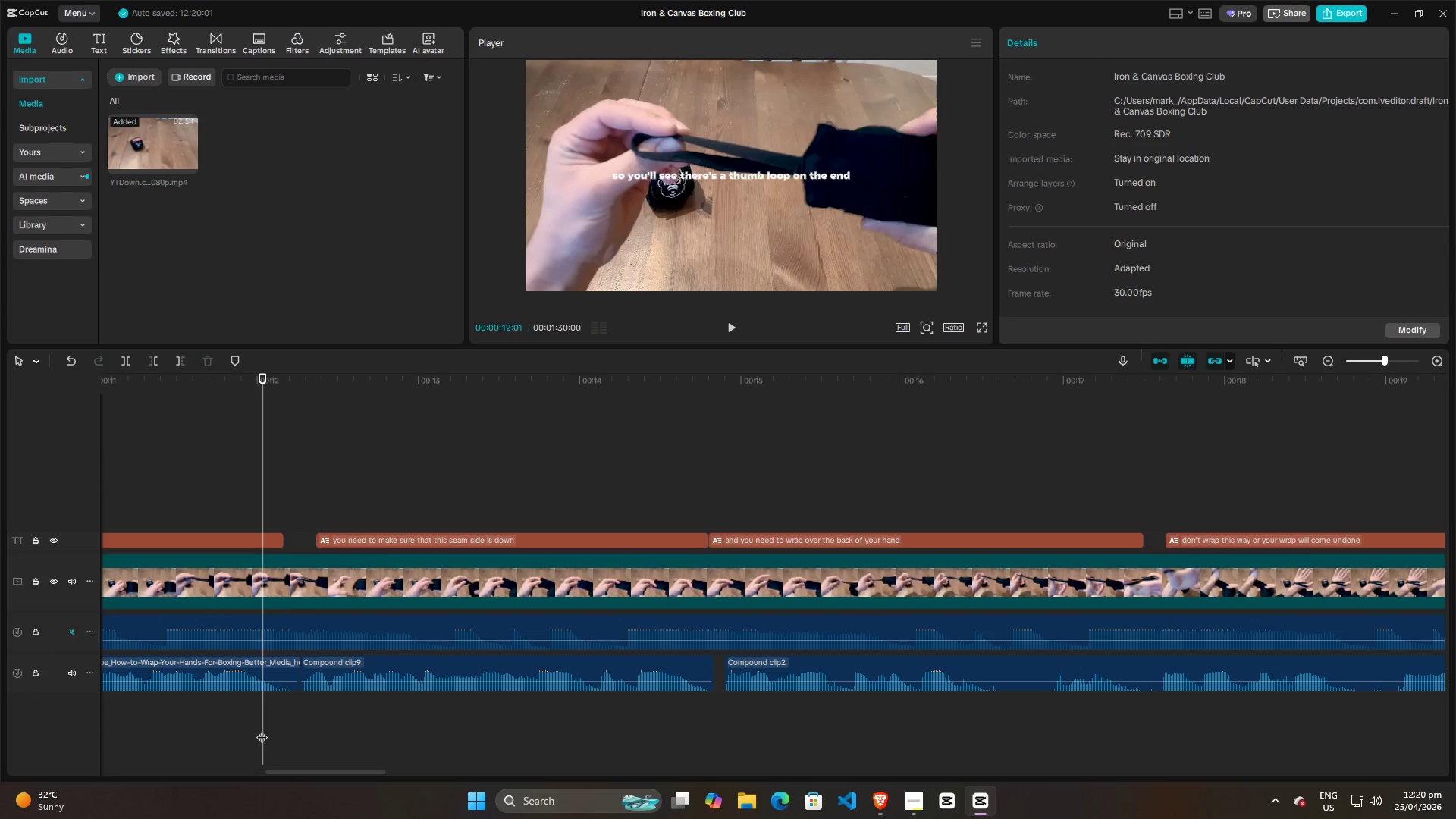 
key(Space)
 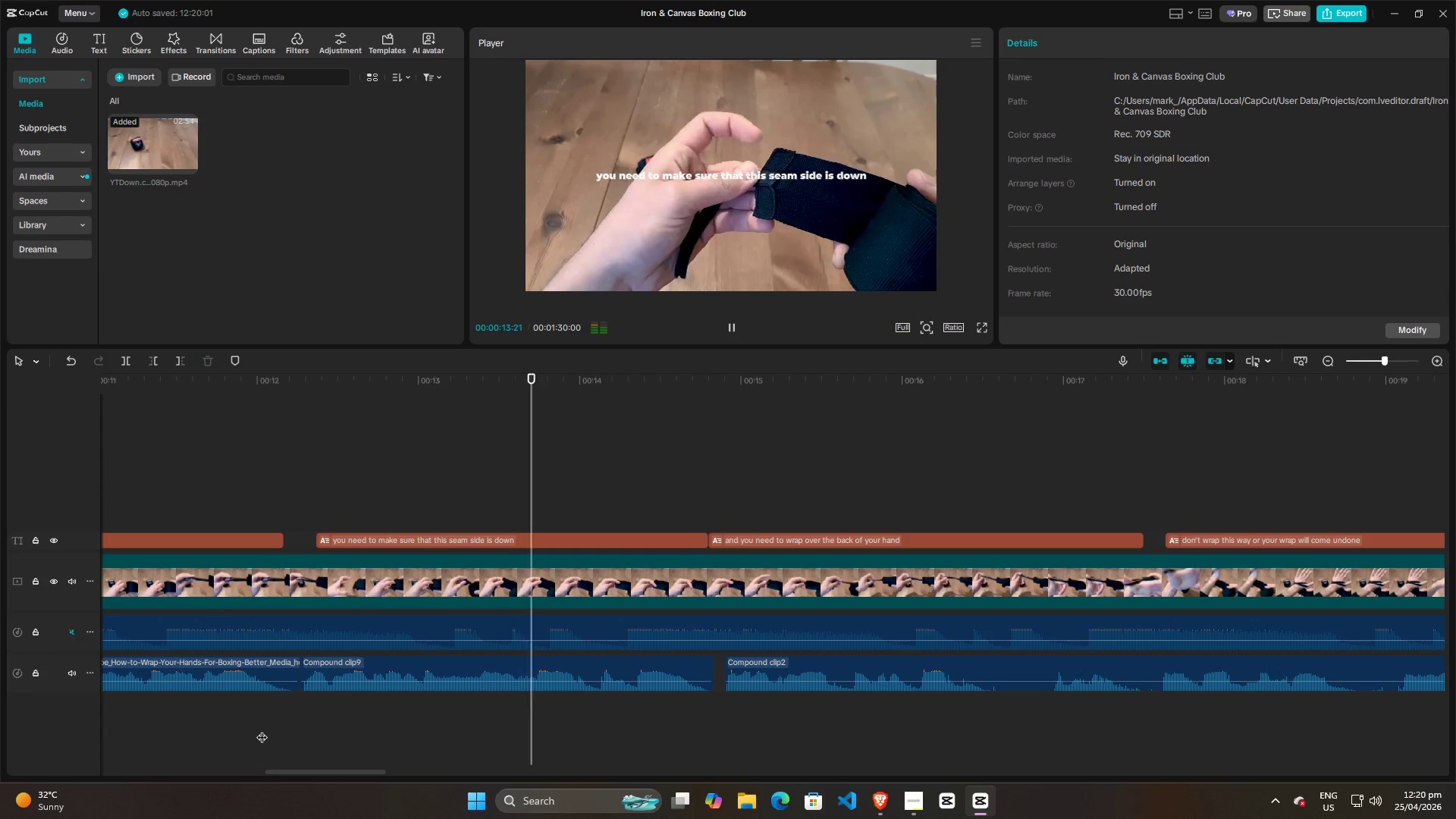 
key(Space)
 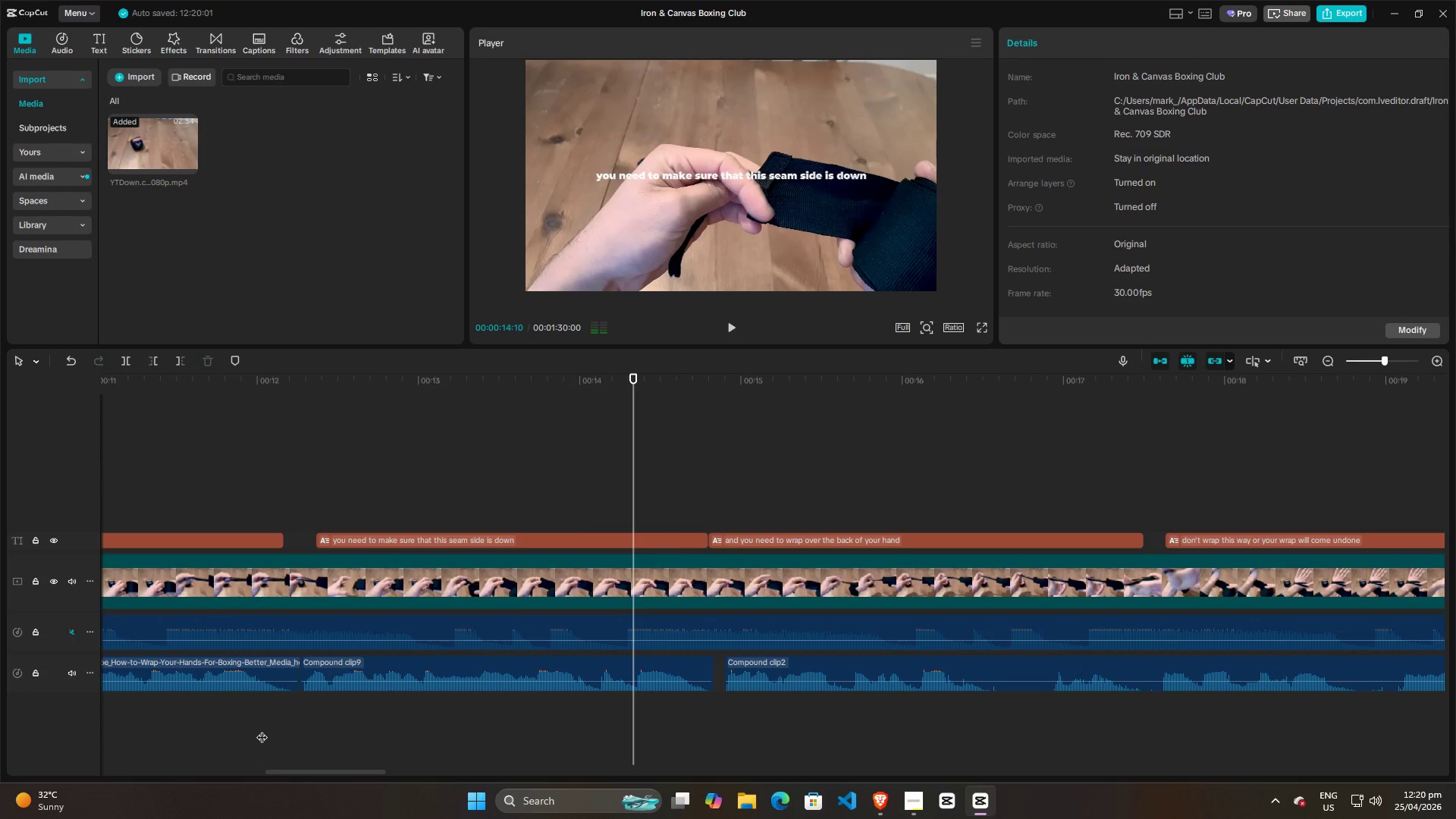 
left_click([262, 730])
 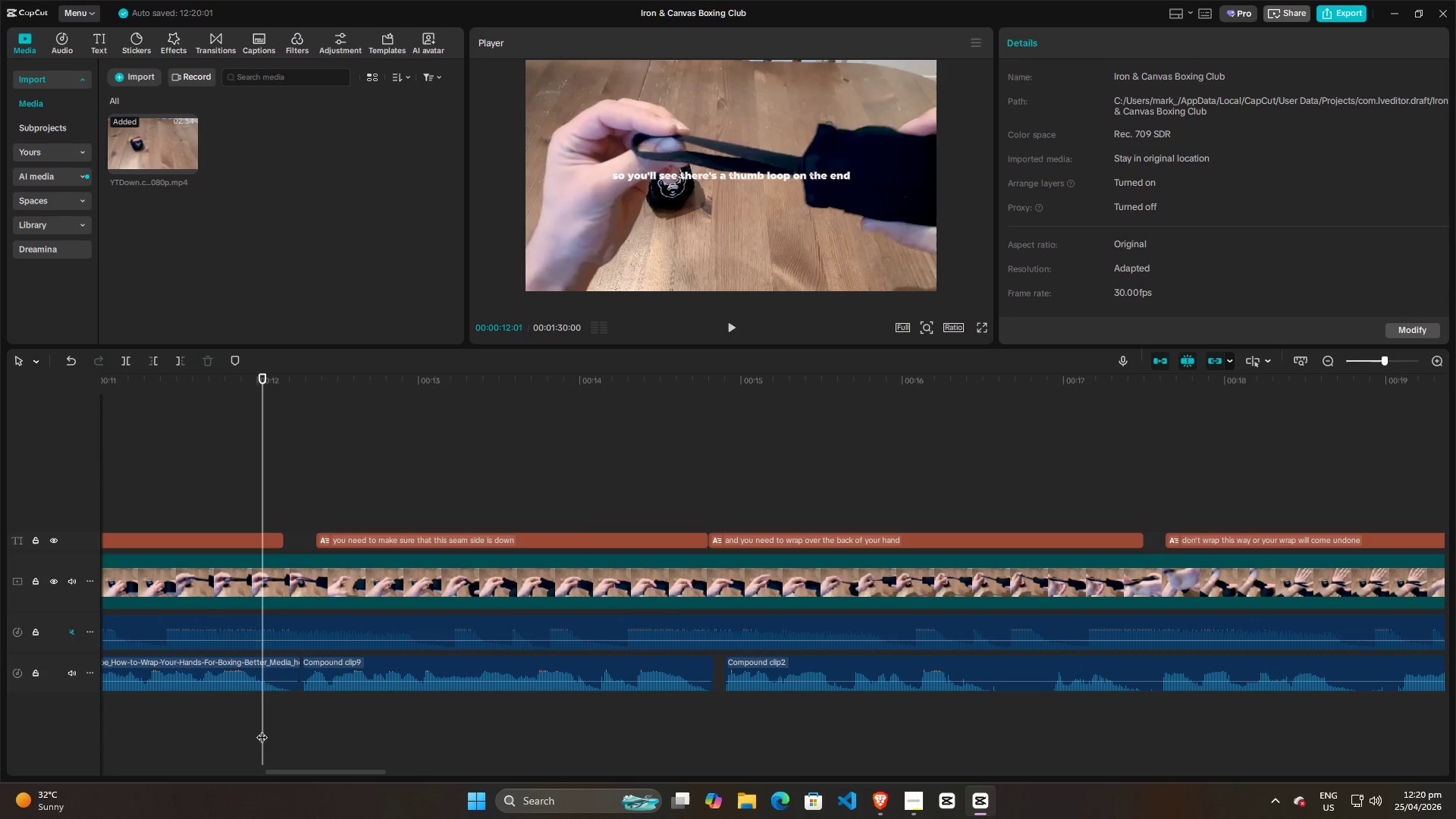 
key(Space)
 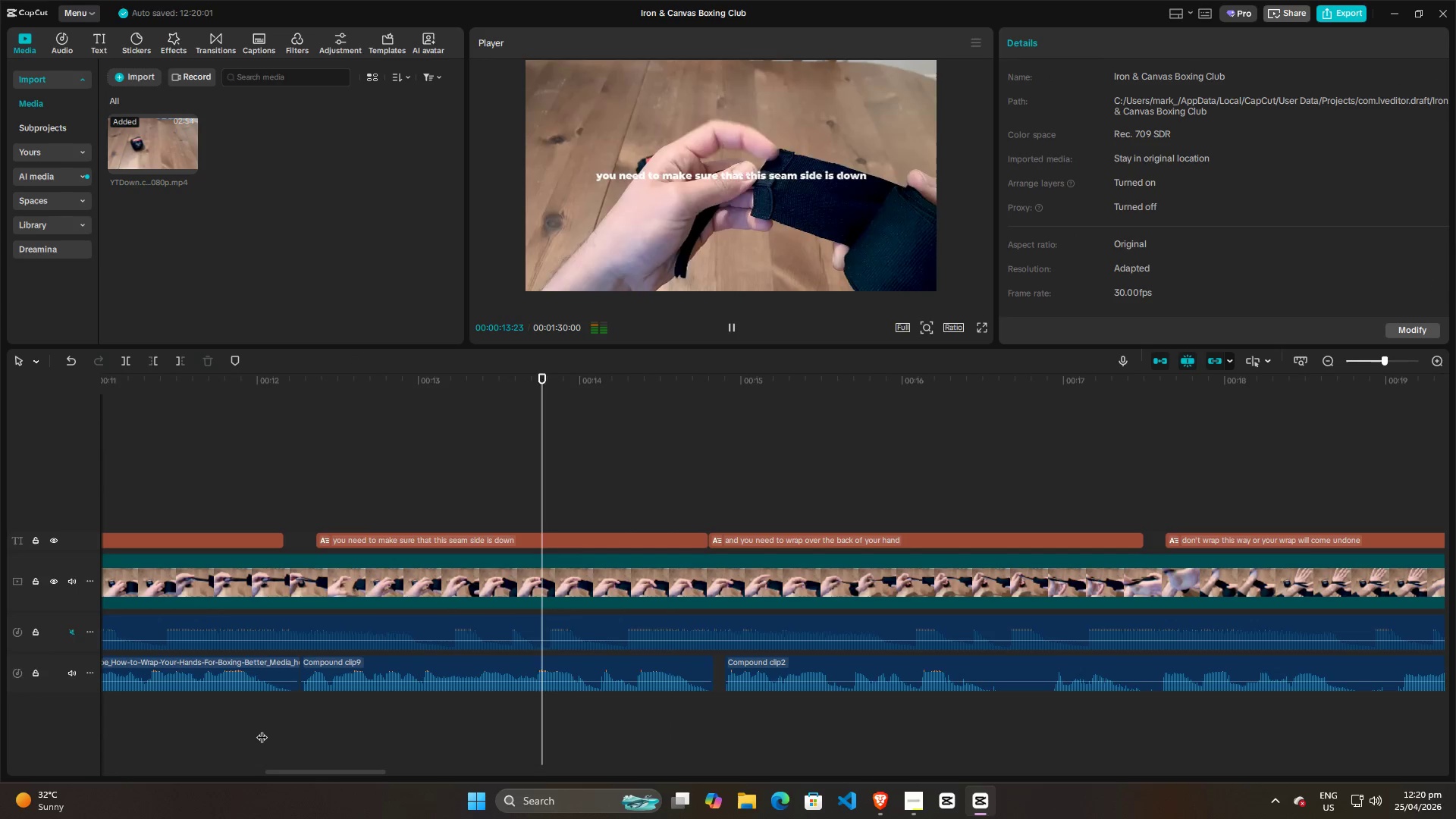 
key(Space)
 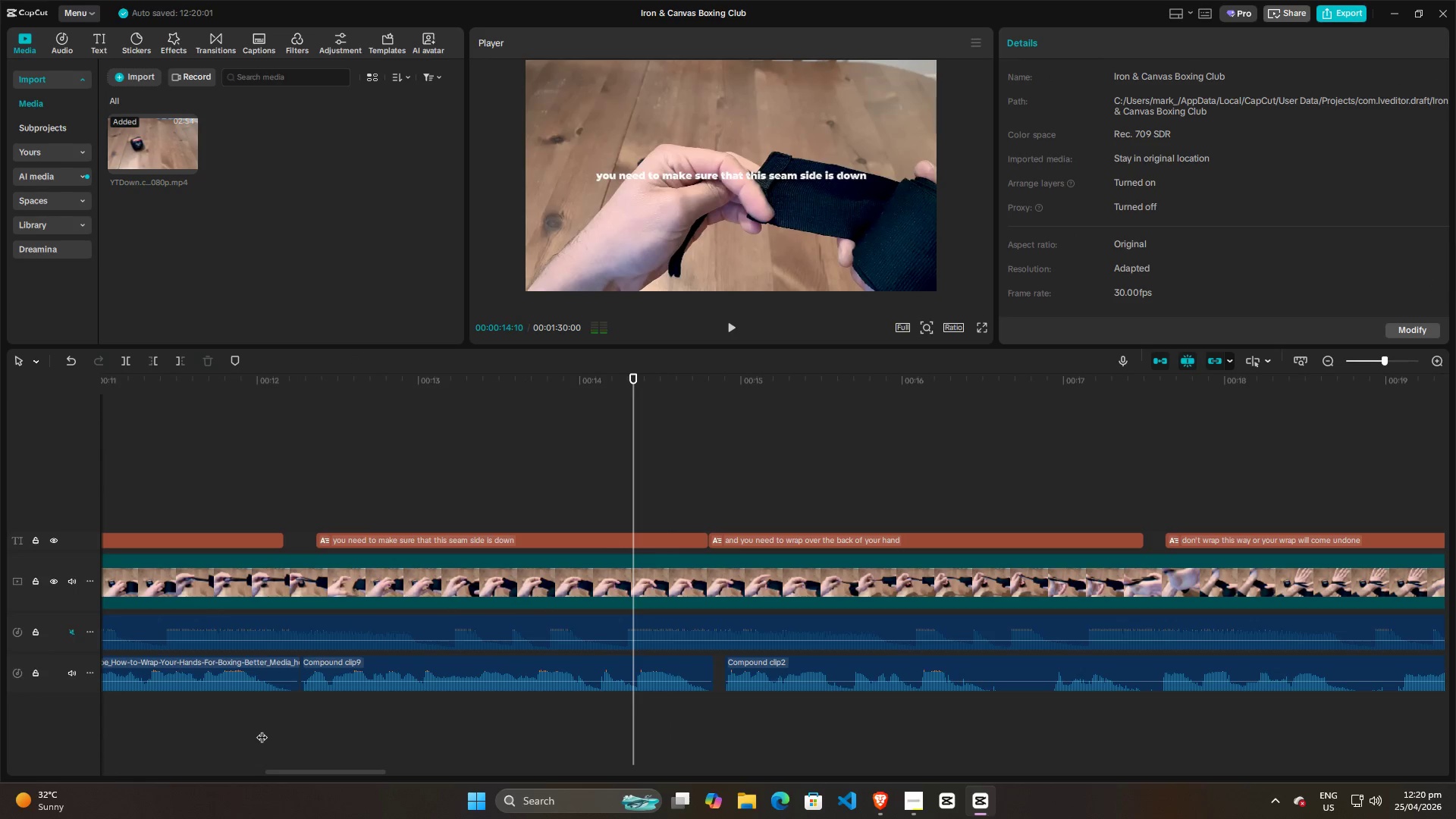 
key(Space)
 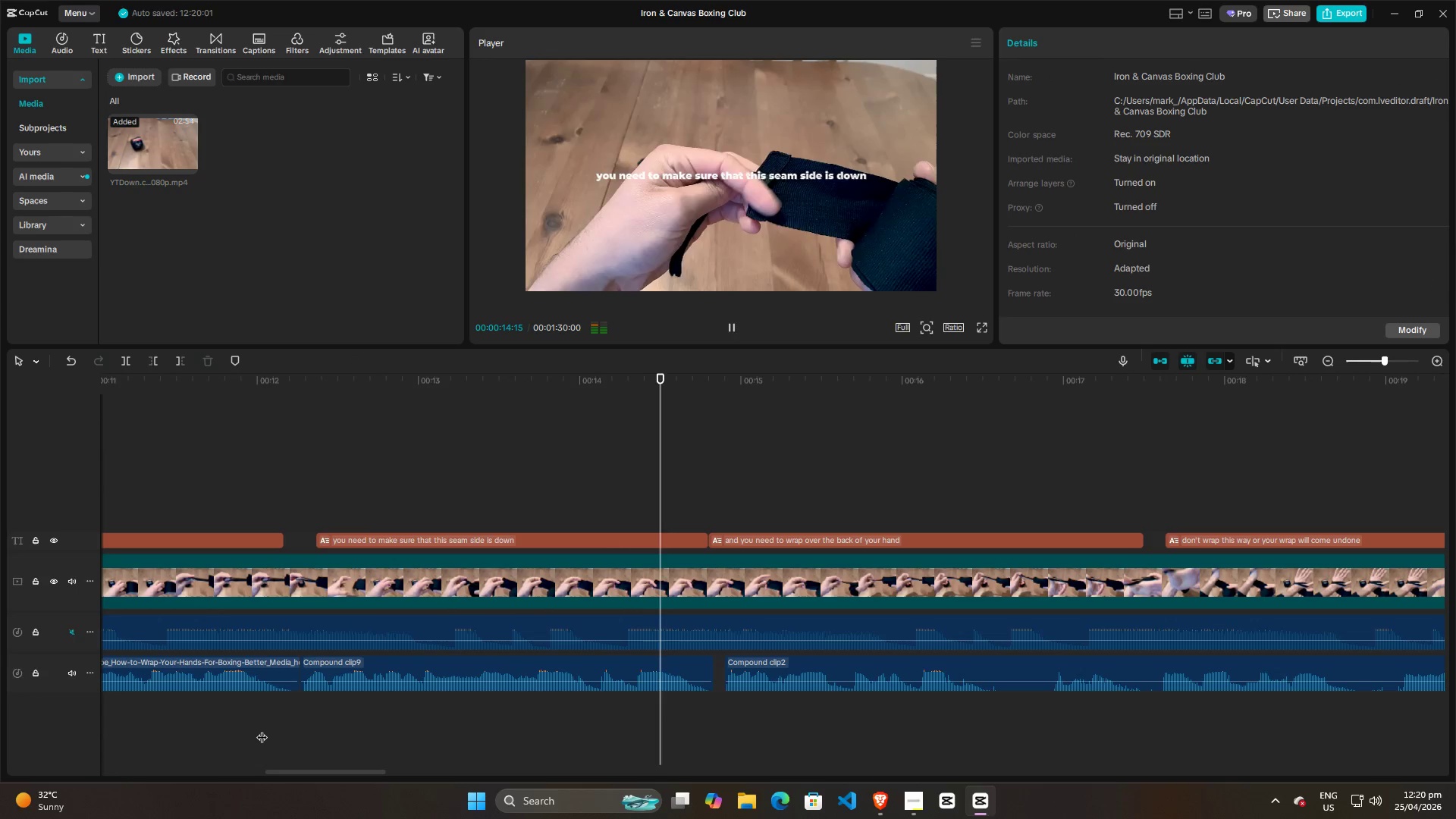 
key(Space)
 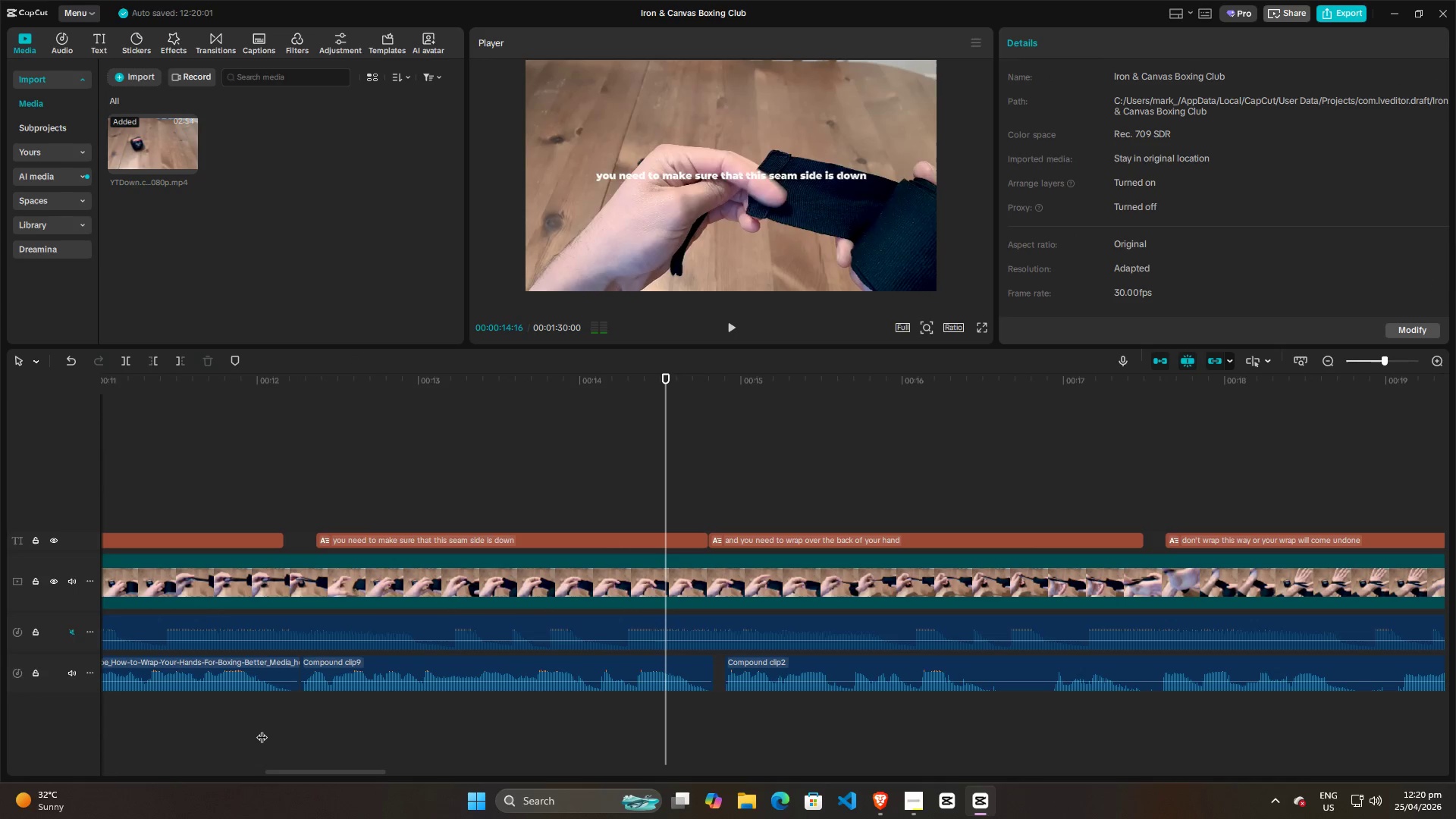 
key(Space)
 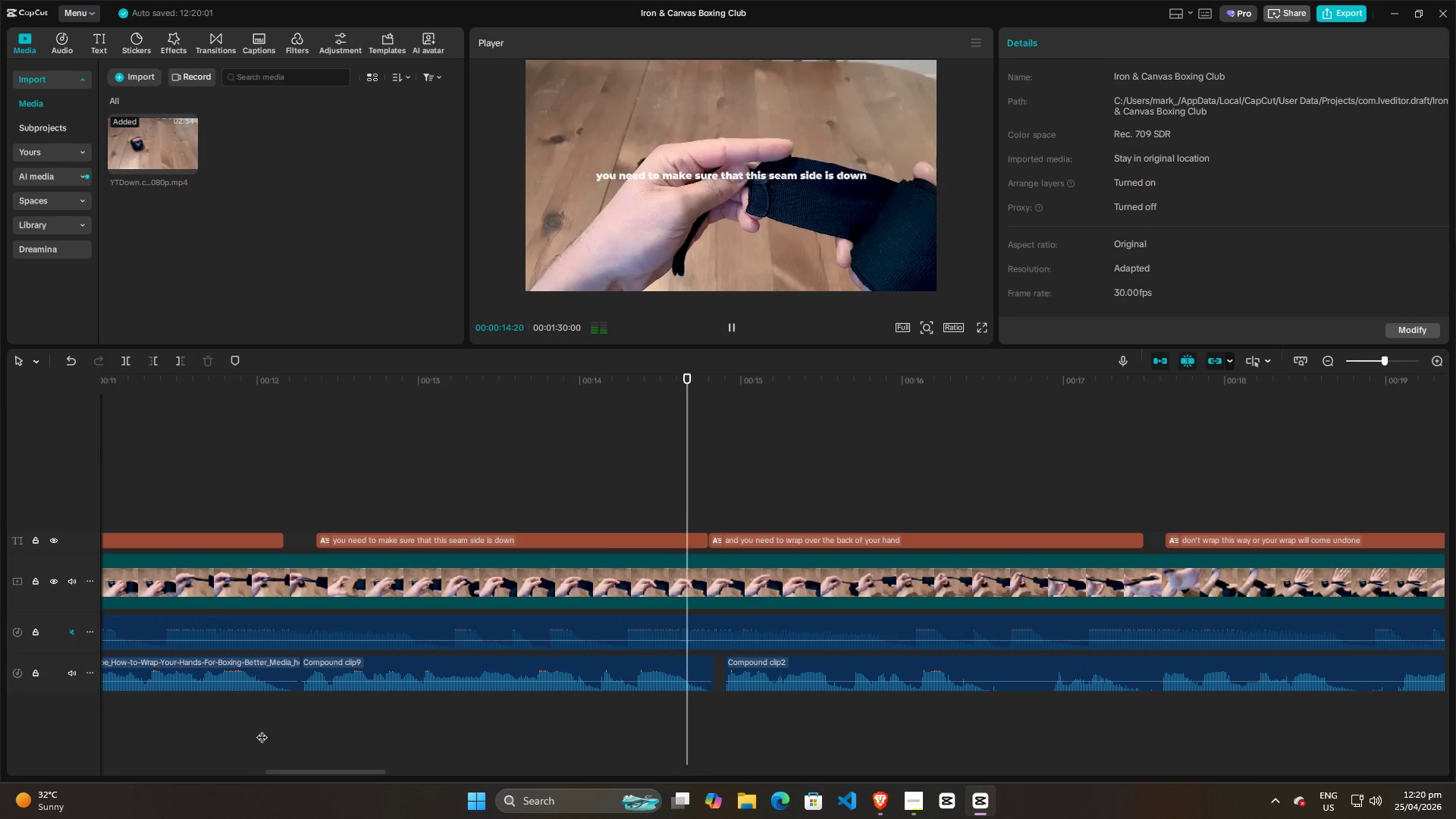 
key(Space)
 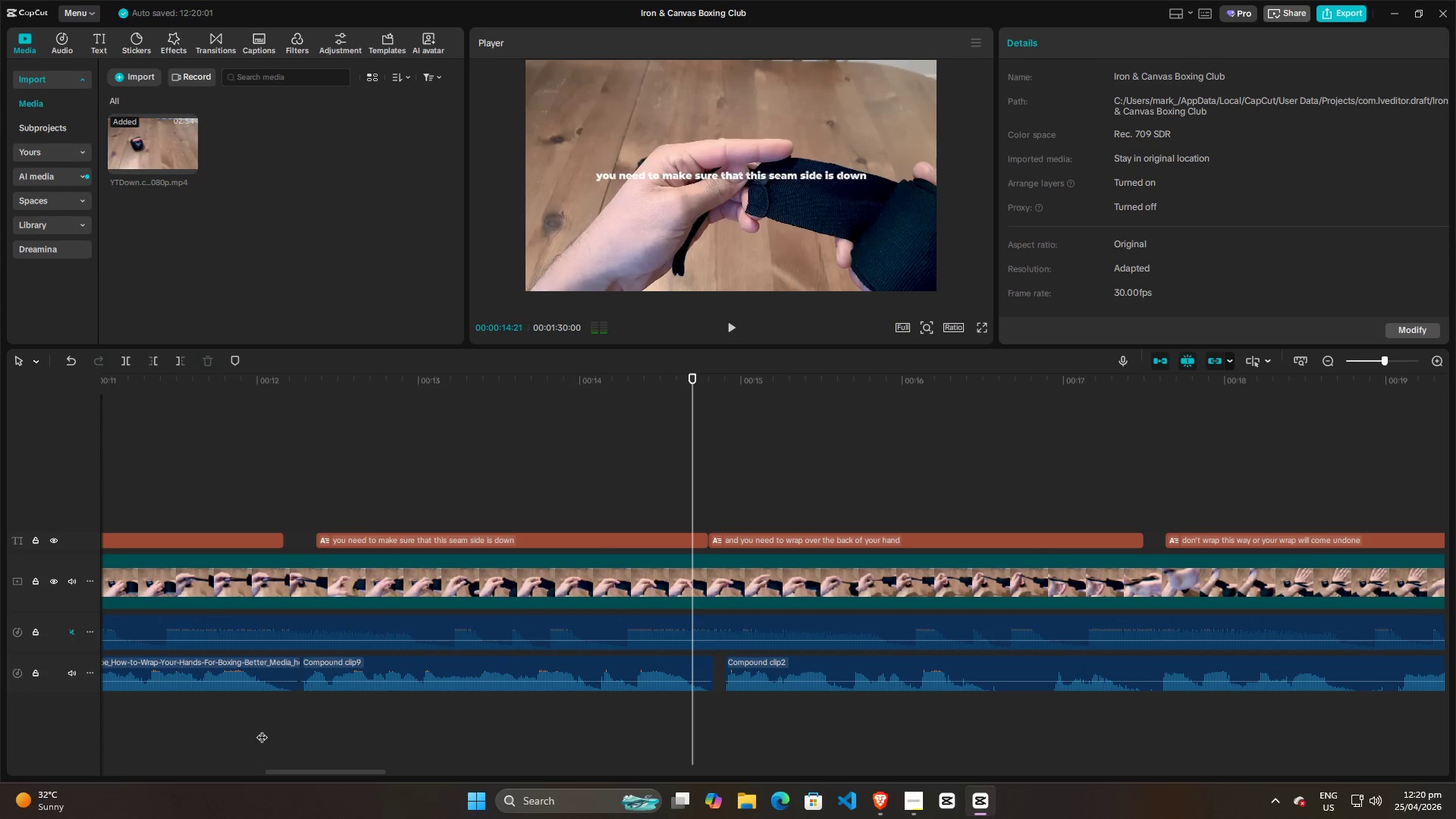 
left_click([262, 730])
 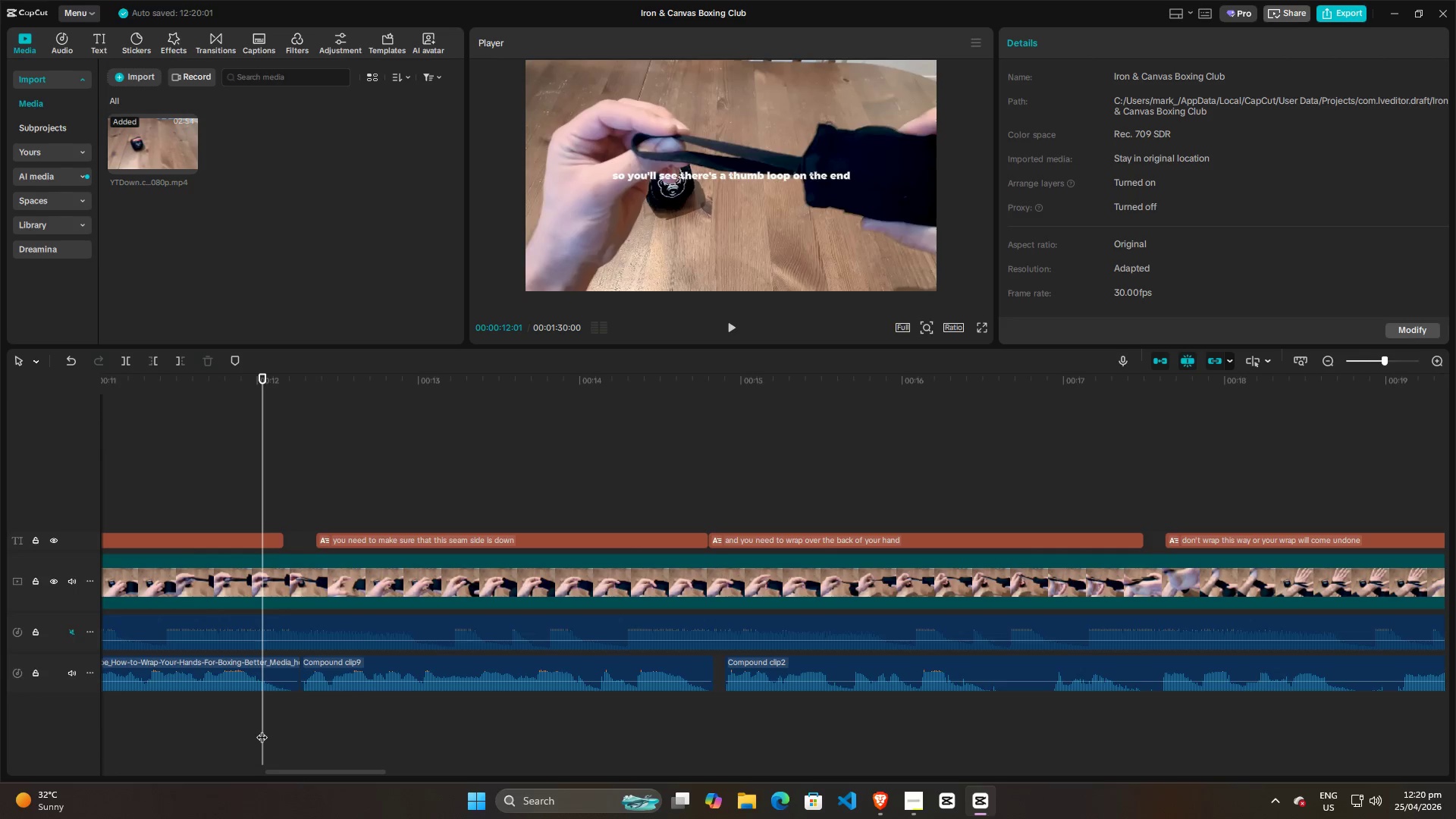 
key(Space)
 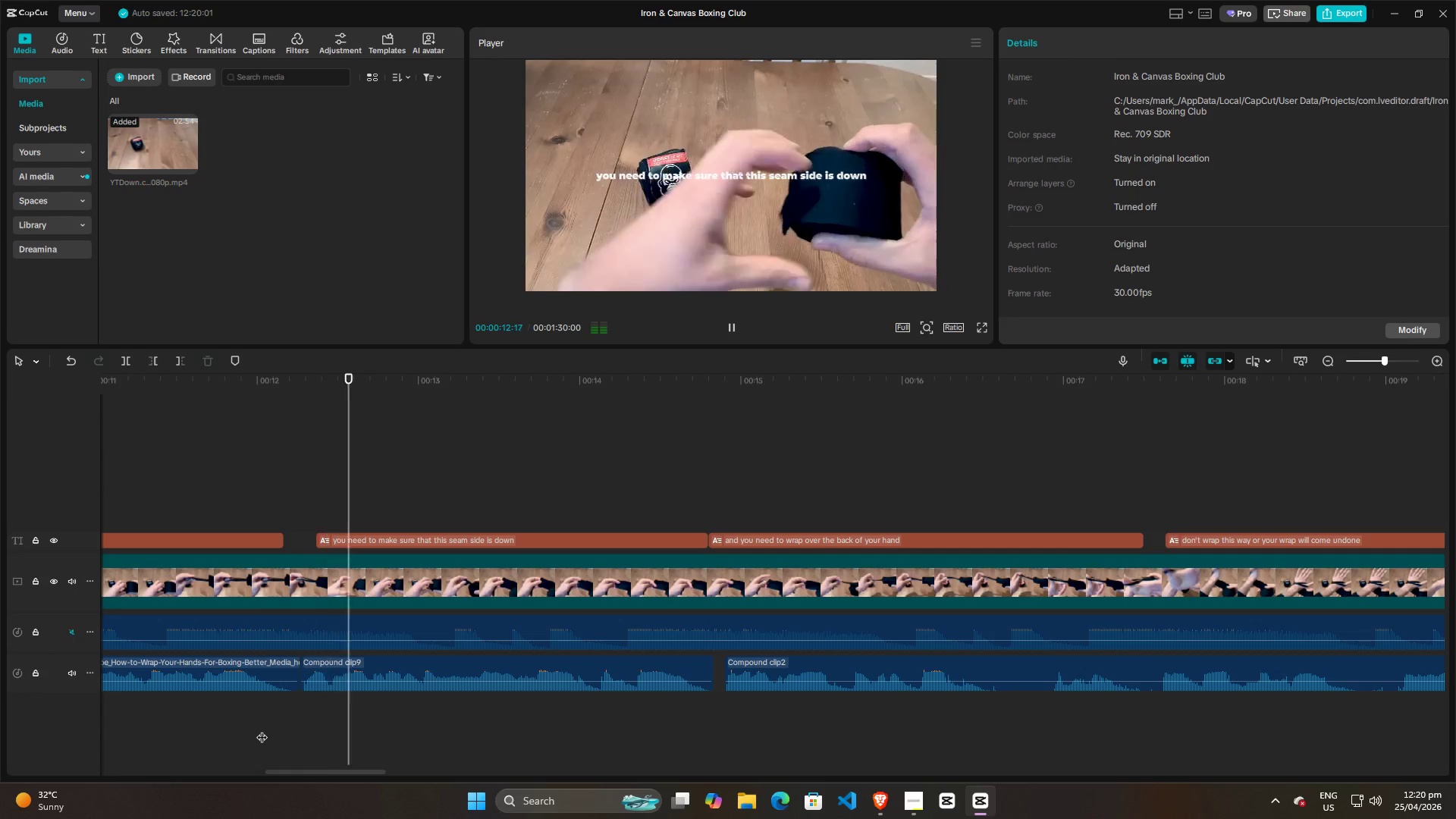 
key(Space)
 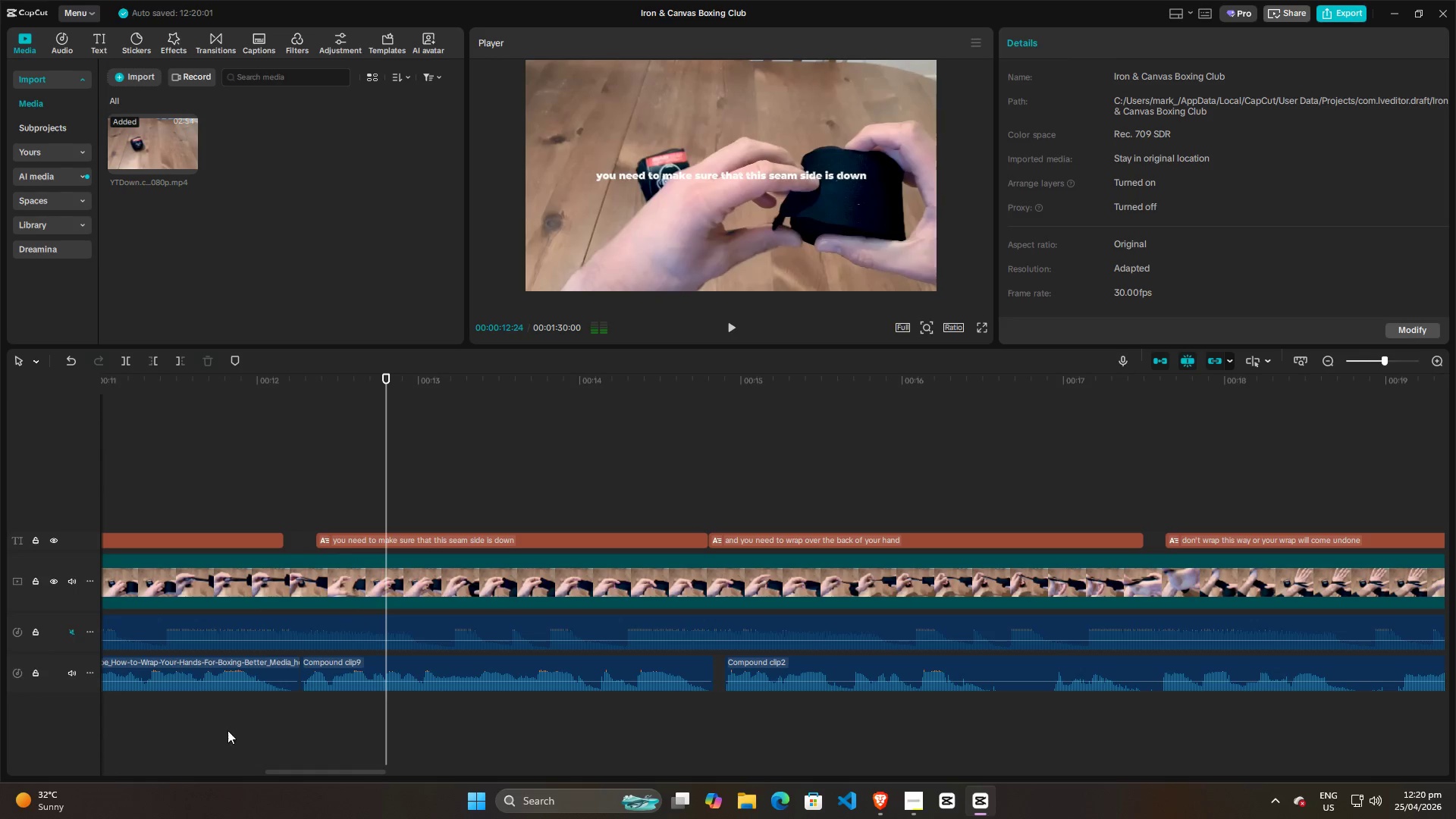 
left_click([227, 730])
 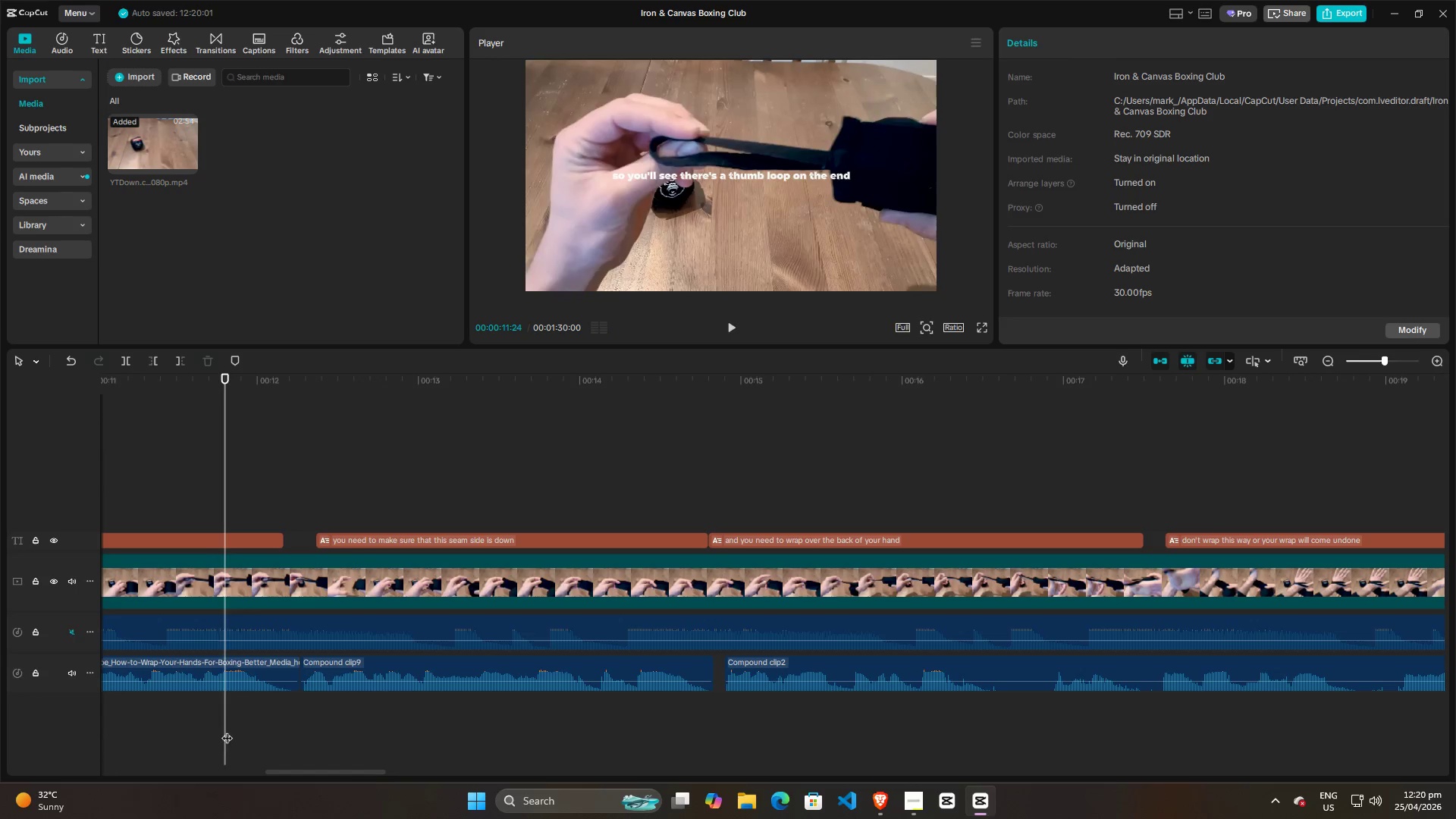 
key(Space)
 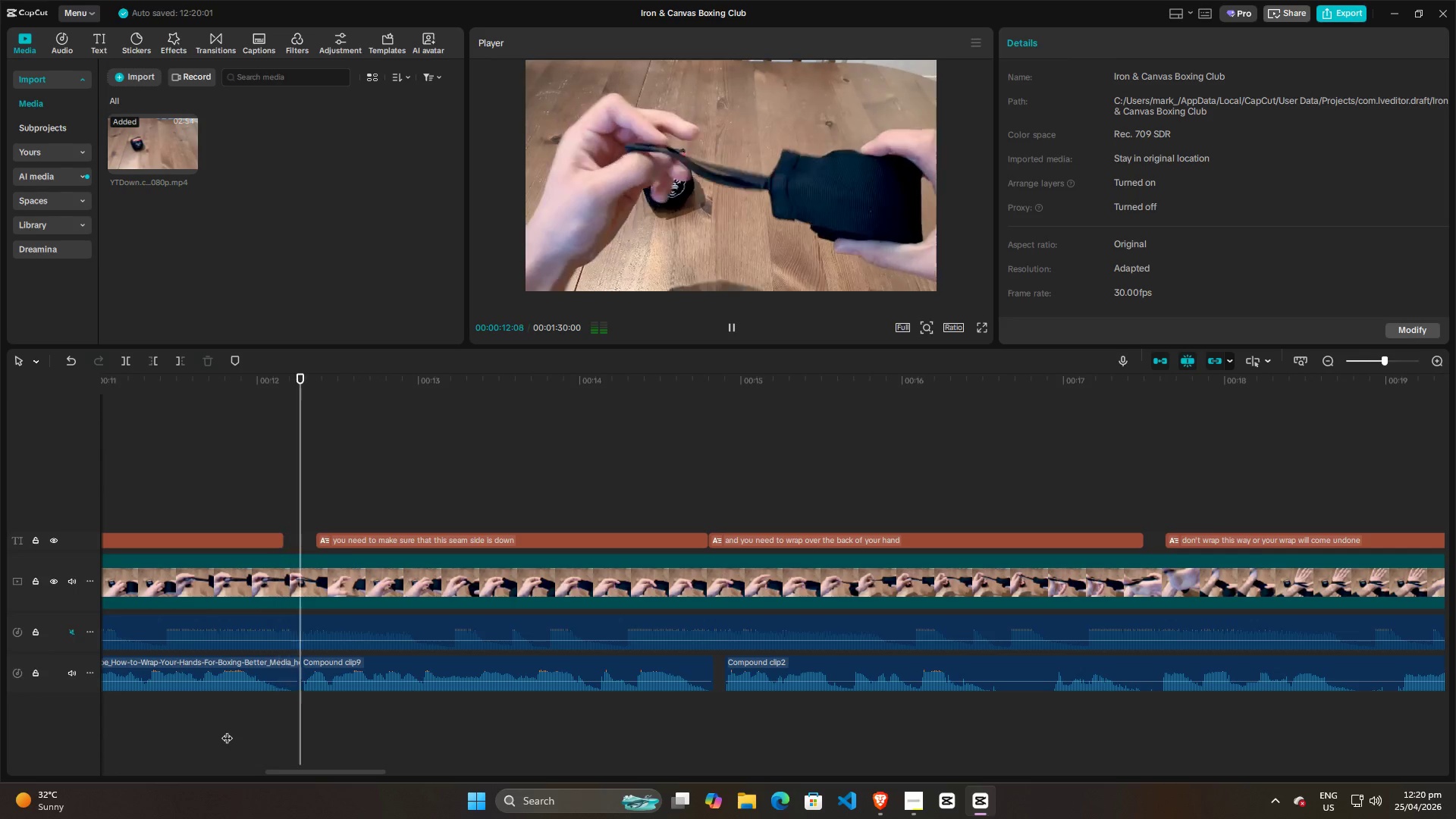 
key(Space)
 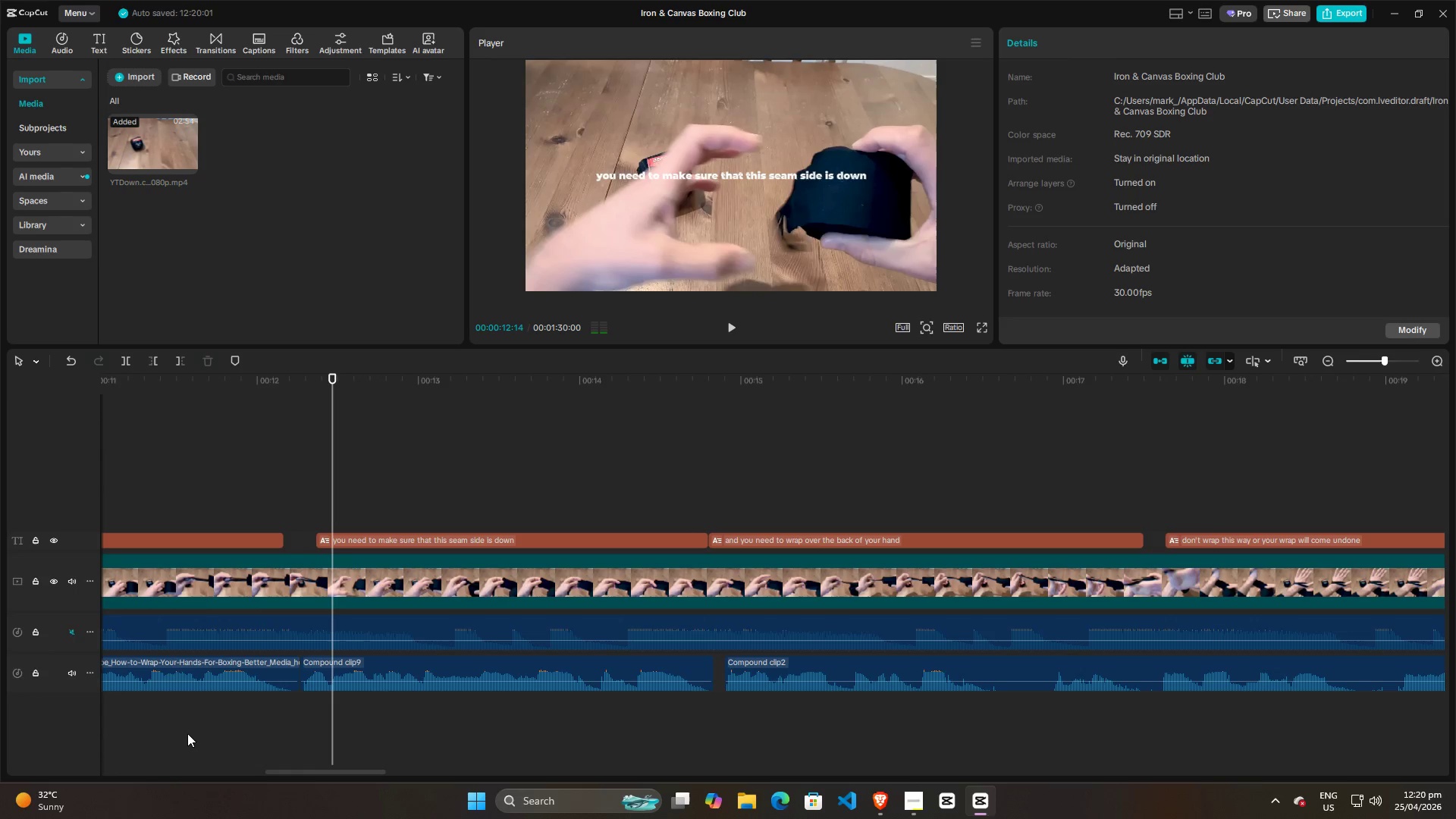 
left_click([187, 733])
 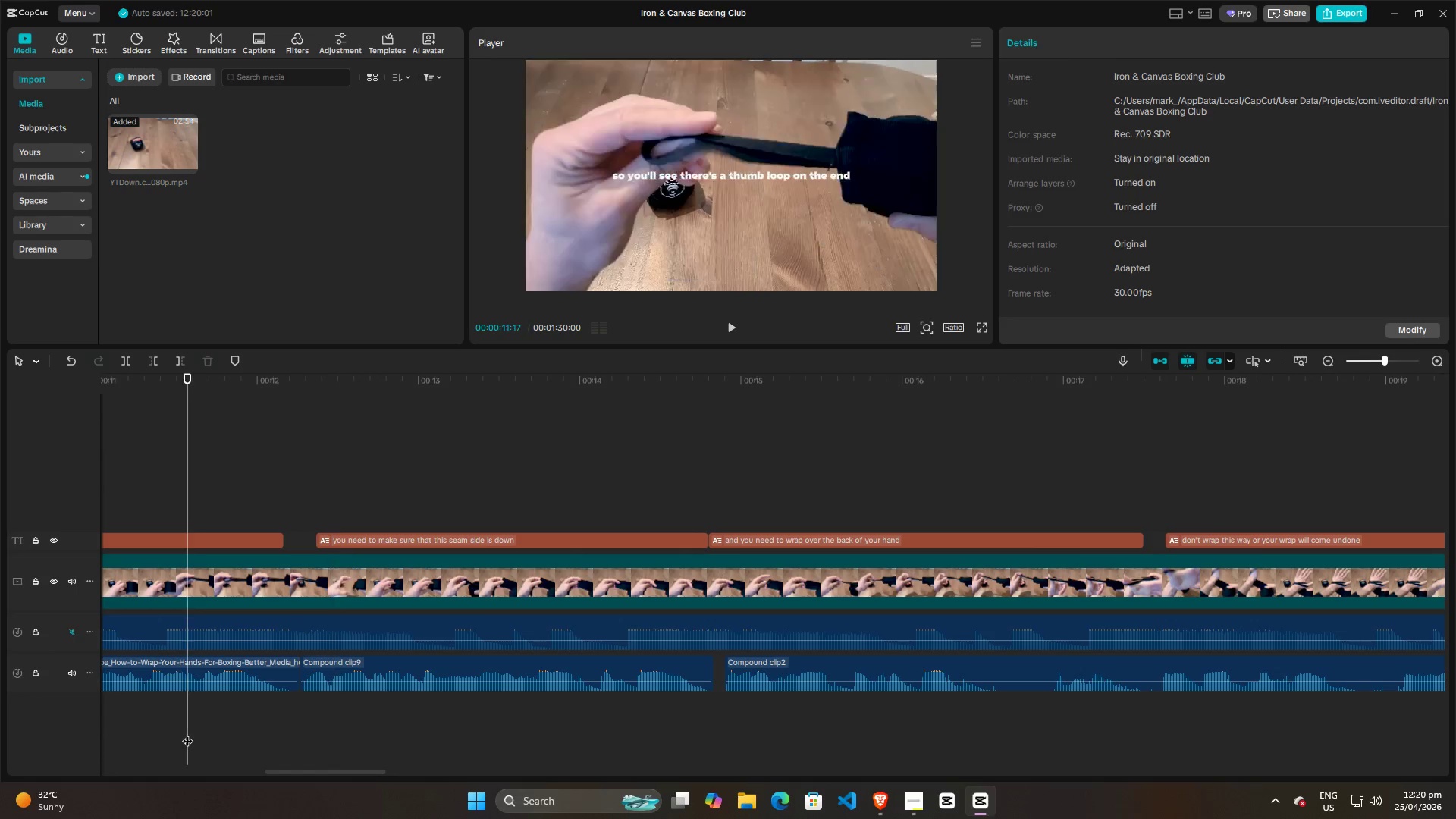 
key(Space)
 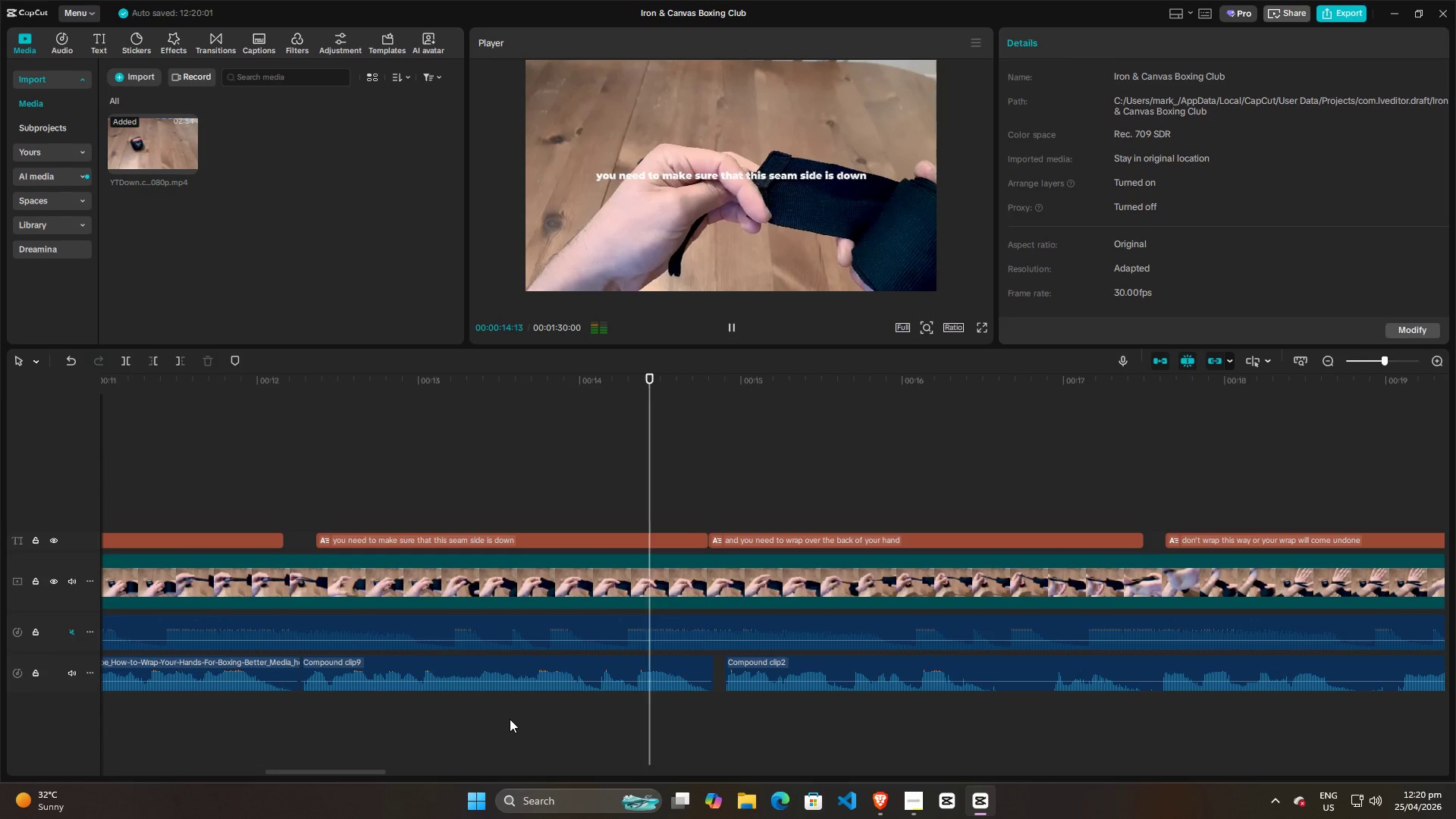 
key(Space)
 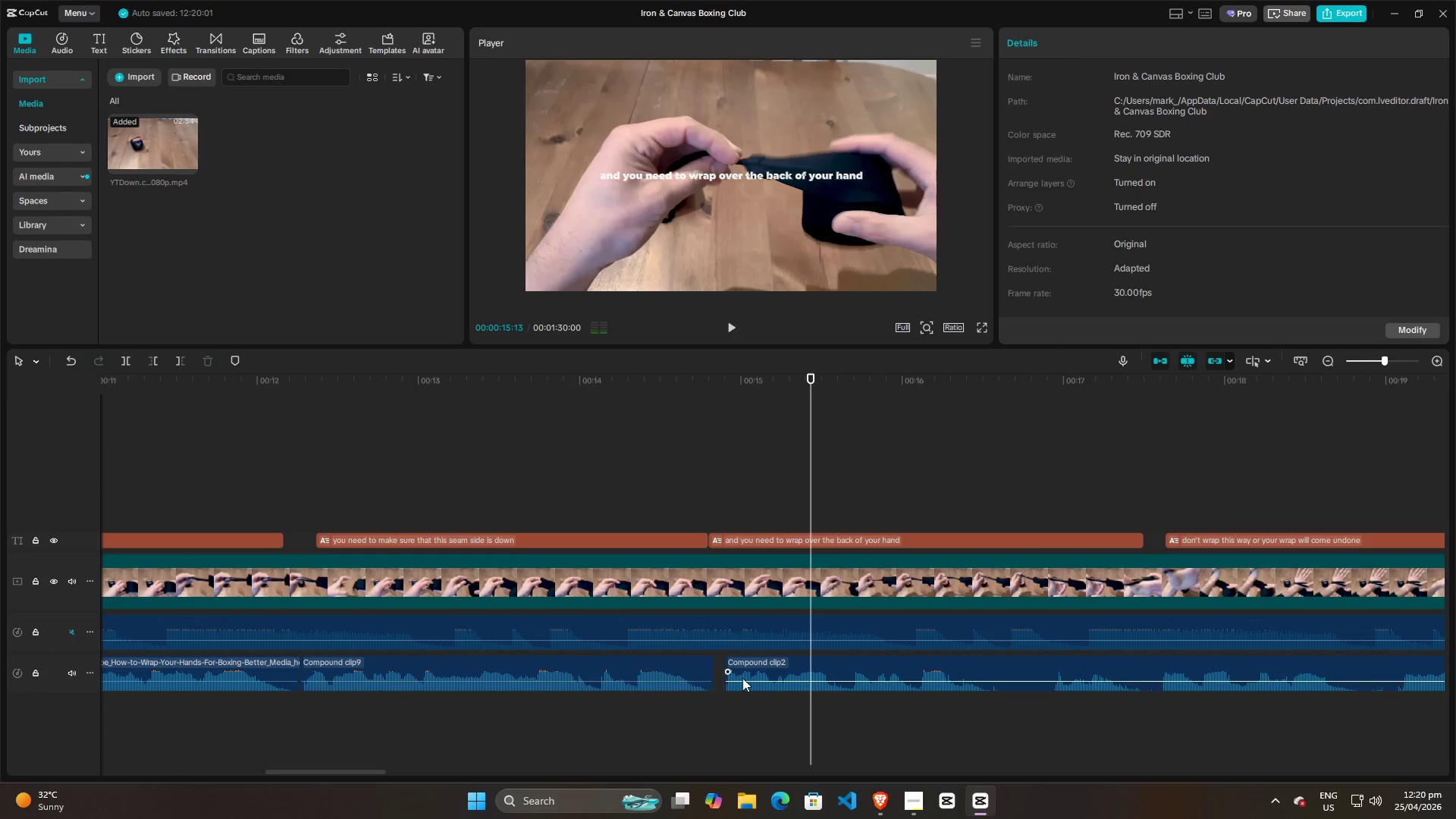 
hold_key(key=ControlLeft, duration=1.5)
 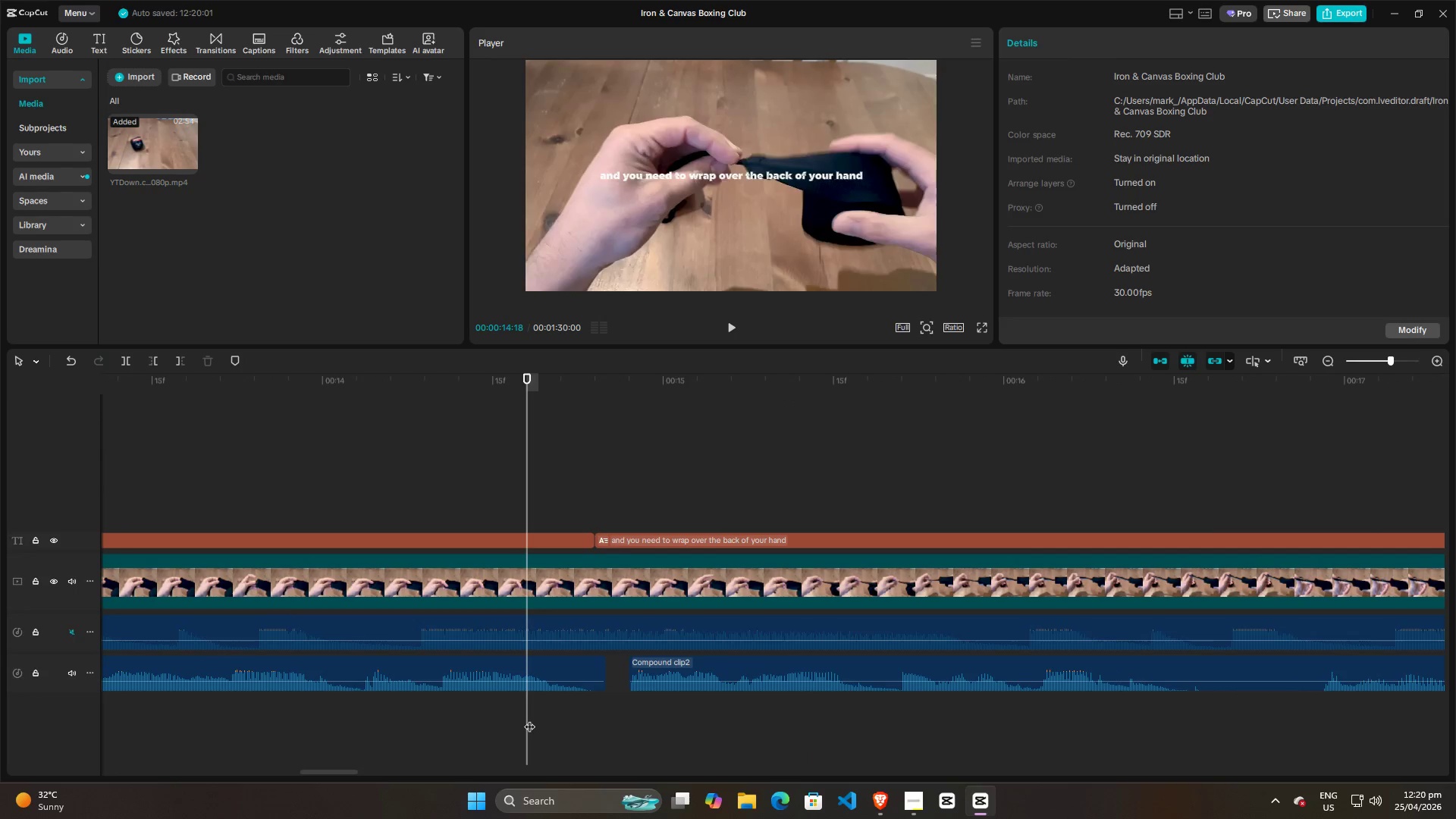 
key(Control+ControlLeft)
 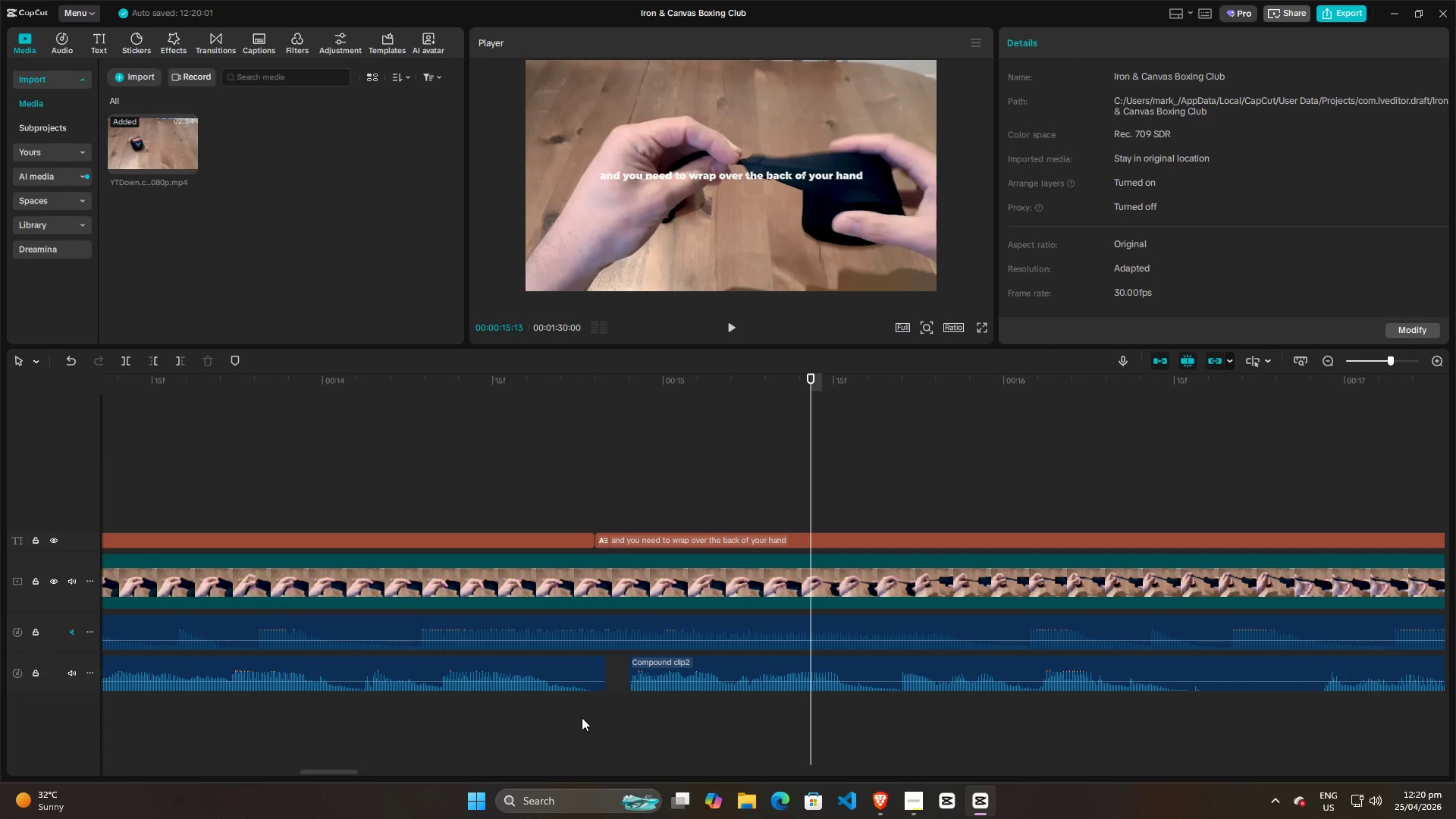 
key(Control+ControlLeft)
 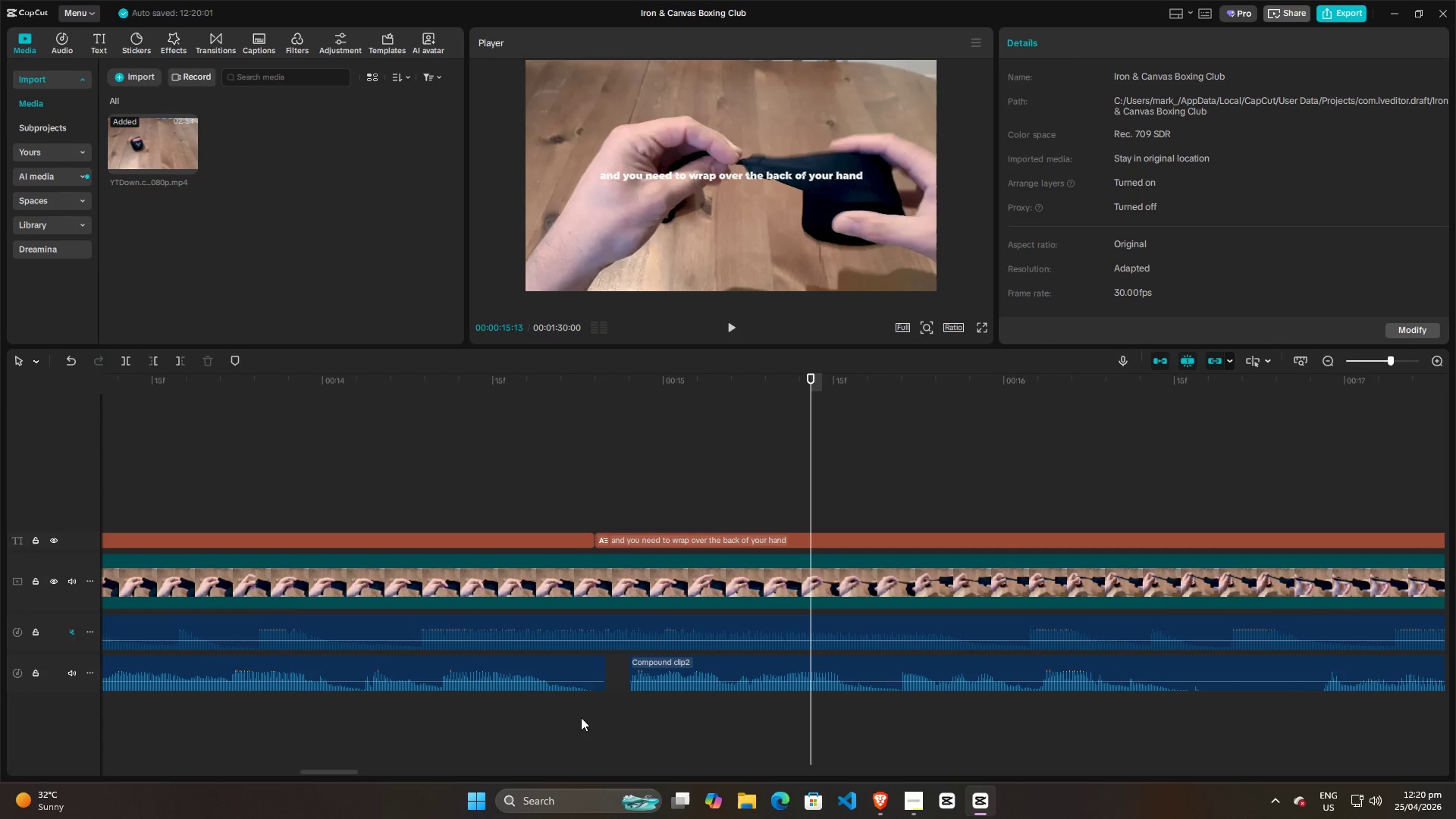 
hold_key(key=ControlLeft, duration=9.72)
 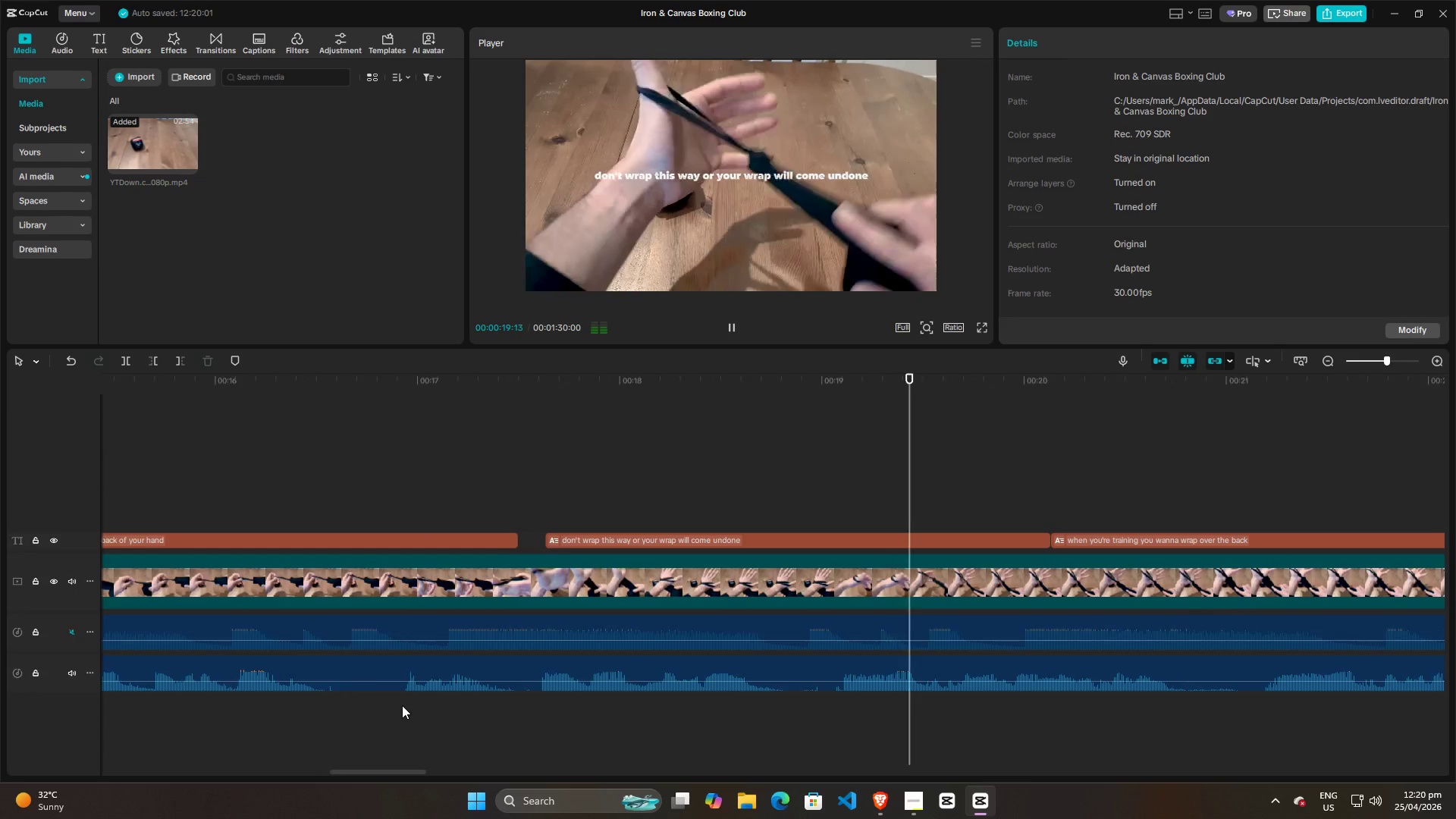 
scroll: coordinate [755, 705], scroll_direction: up, amount: 9.0
 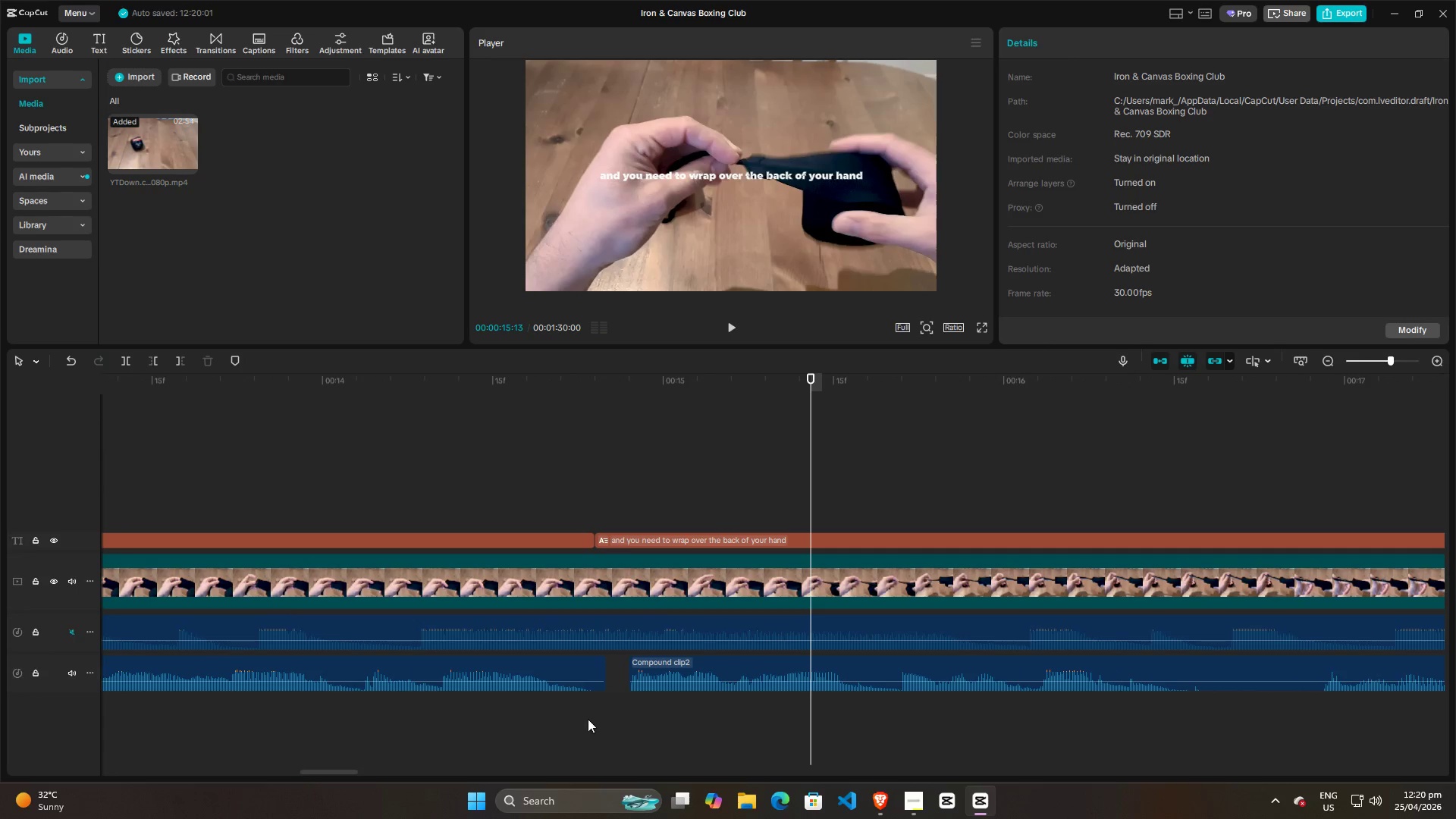 
left_click([529, 719])
 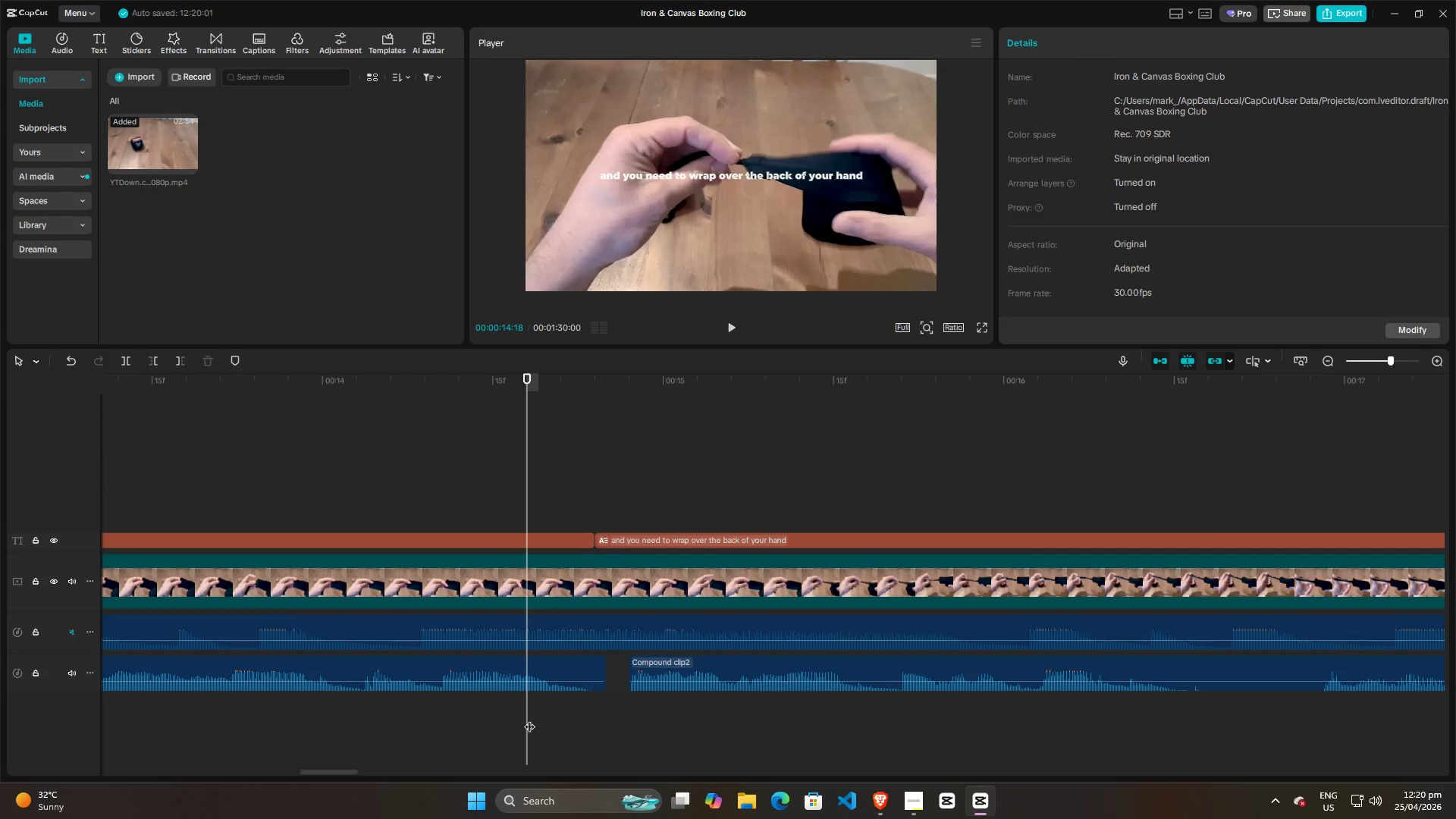 
key(Space)
 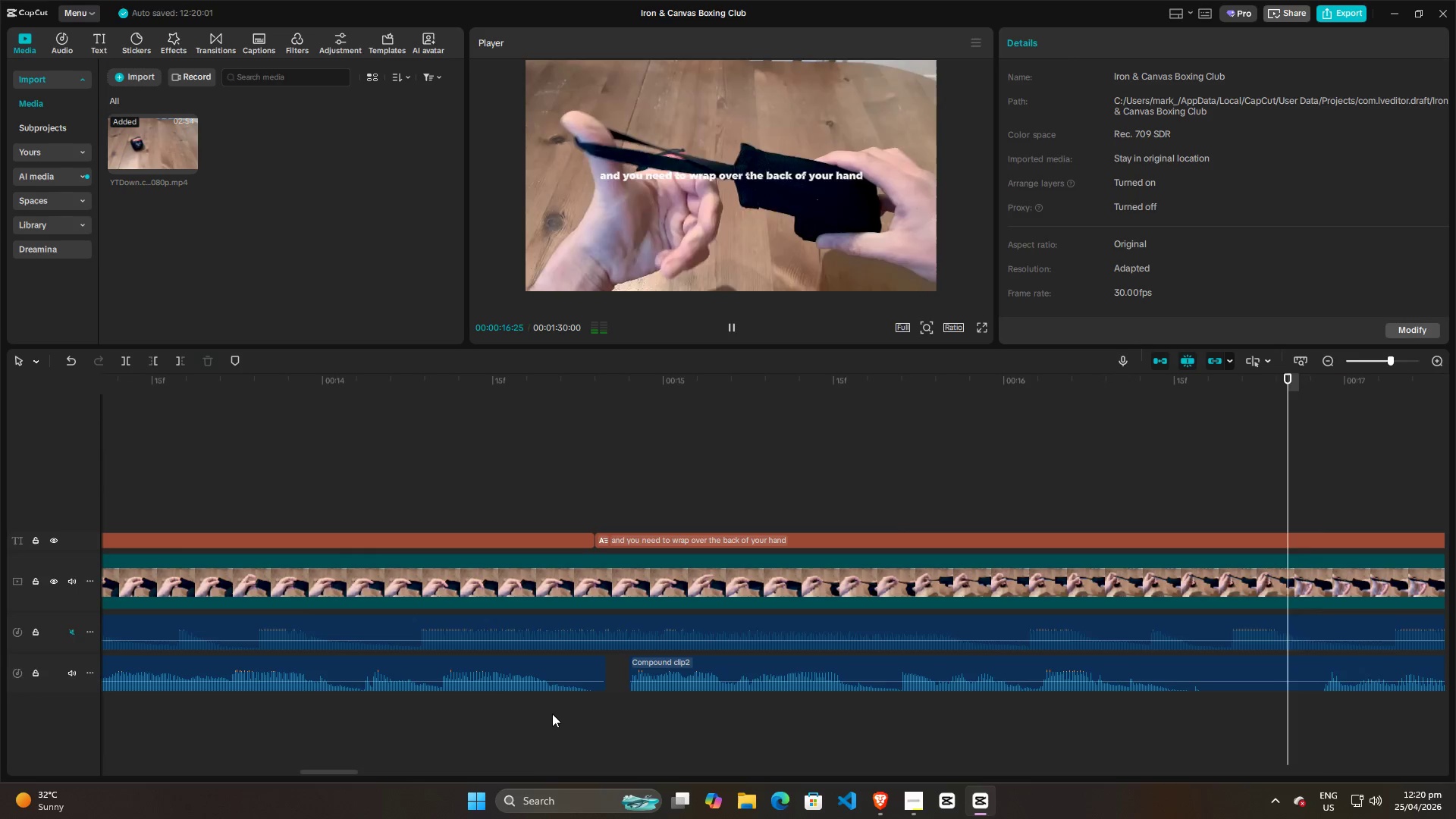 
key(Space)
 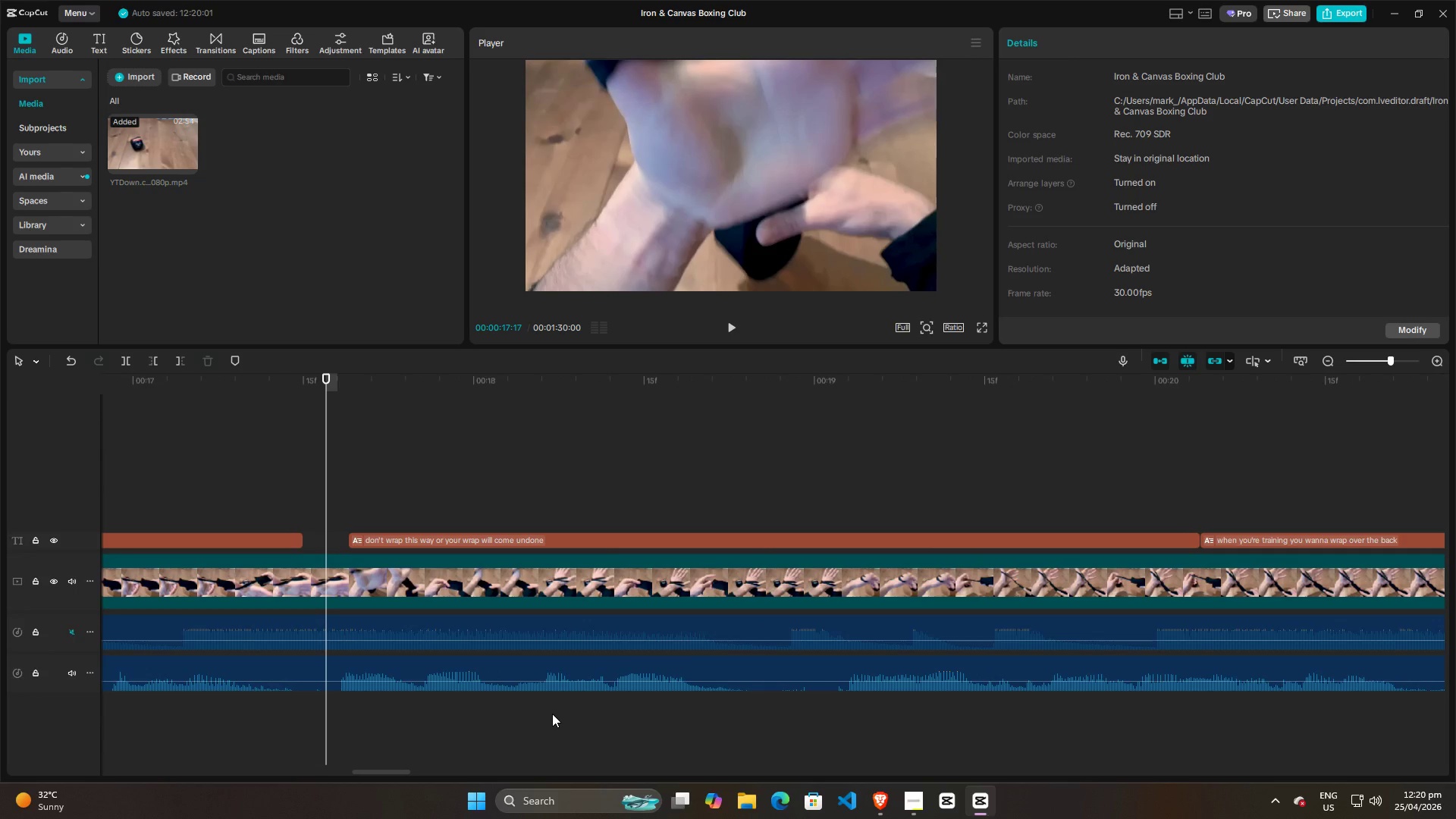 
key(Space)
 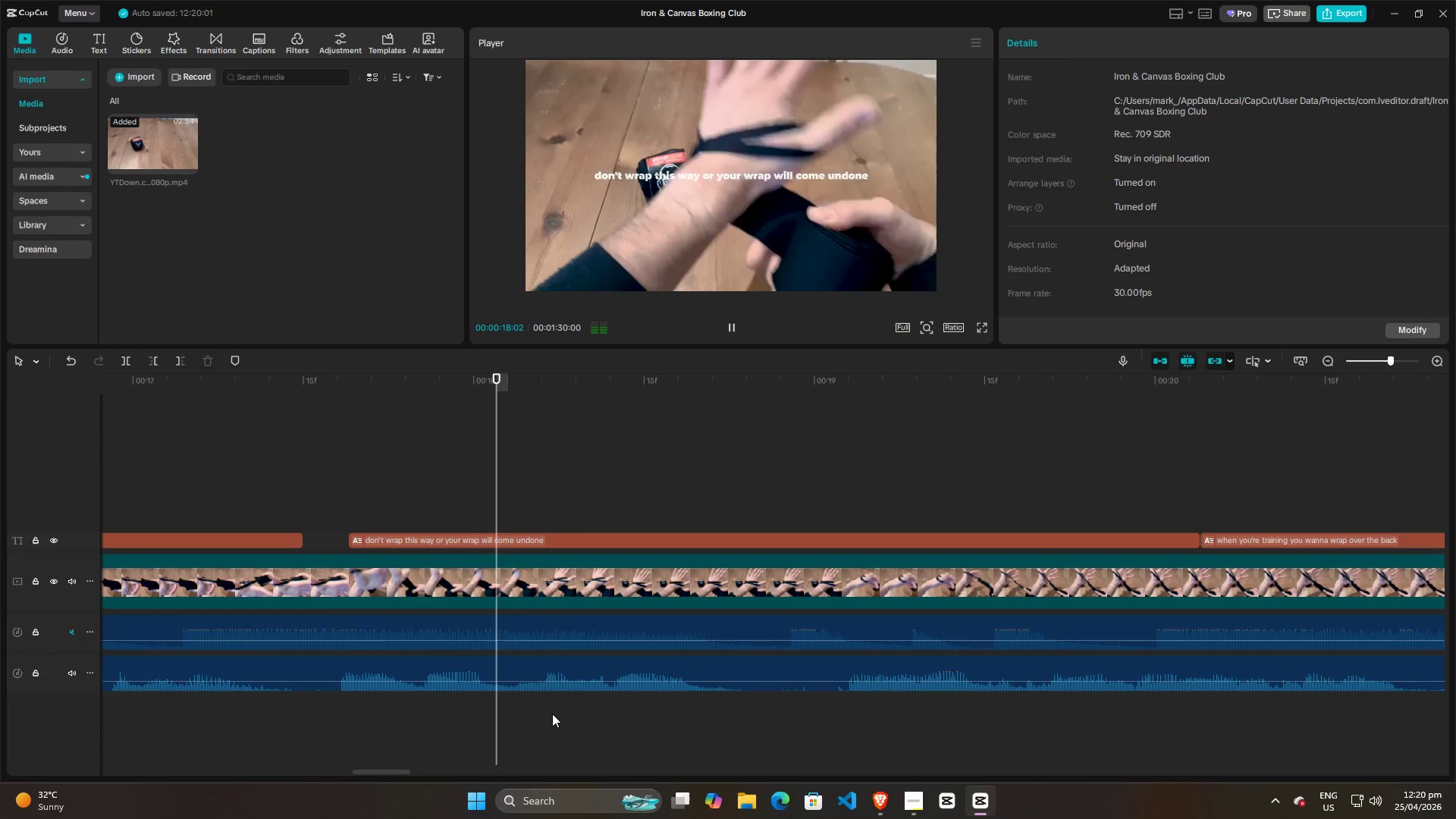 
key(Space)
 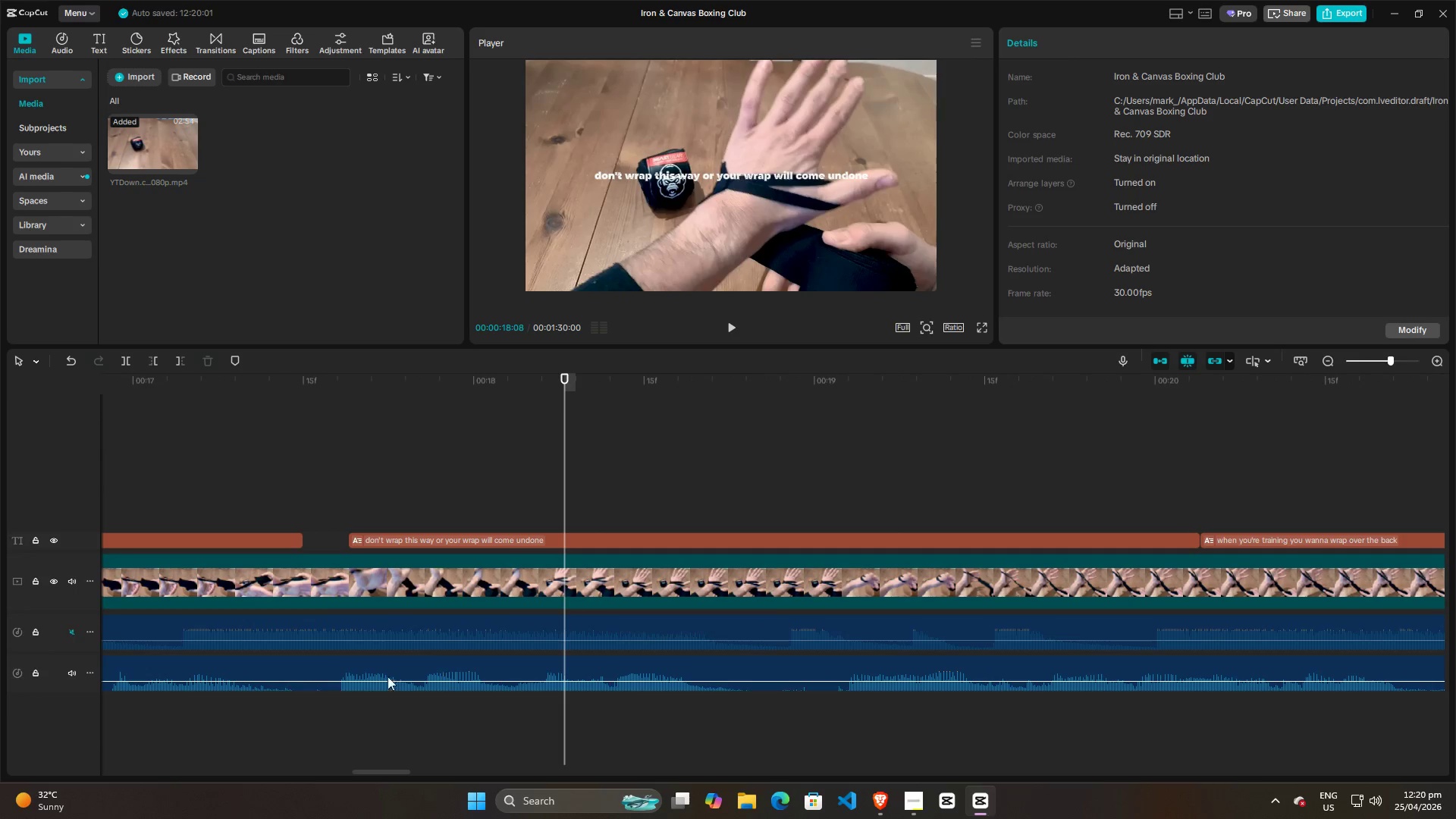 
left_click([297, 717])
 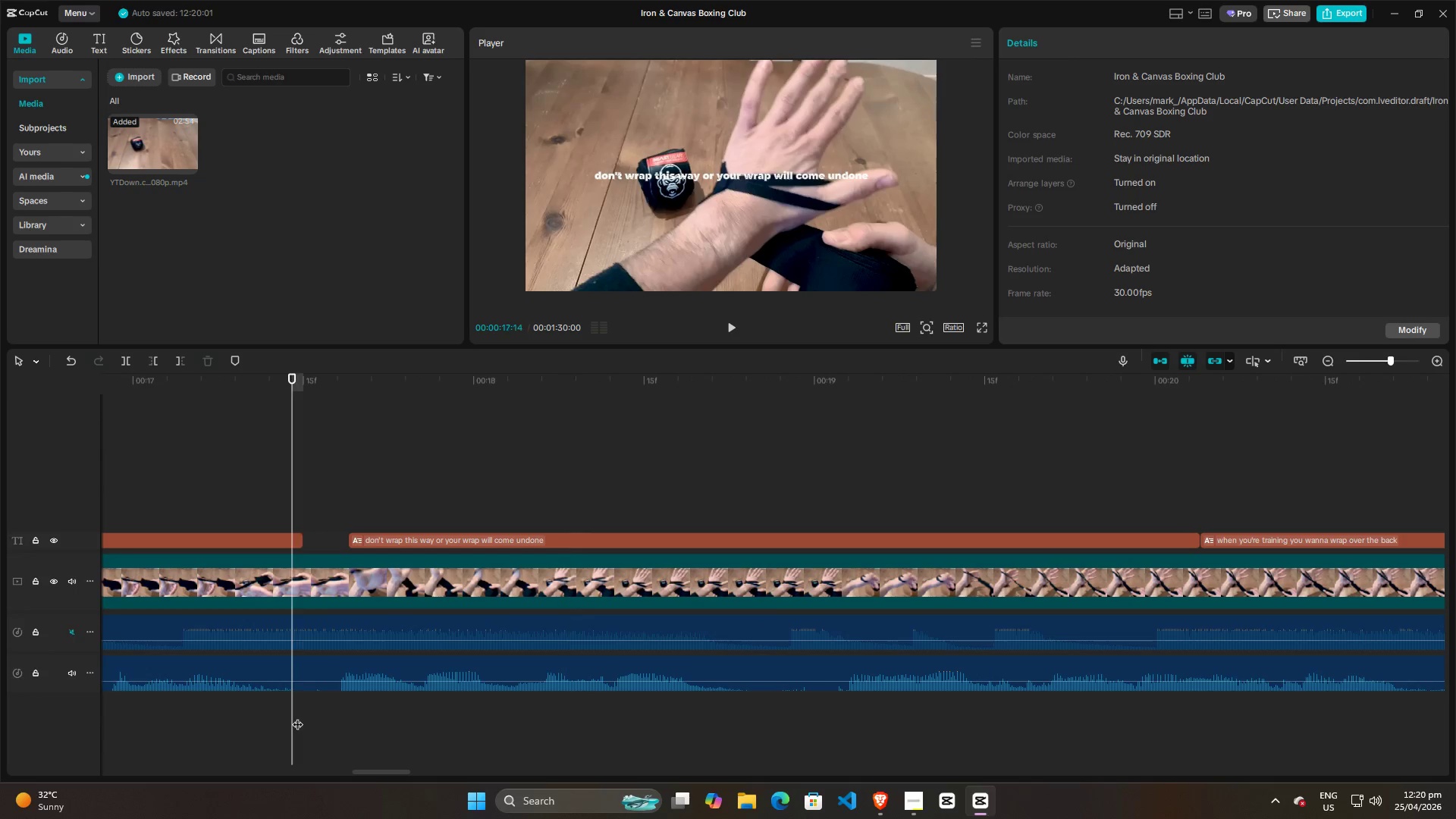 
key(Space)
 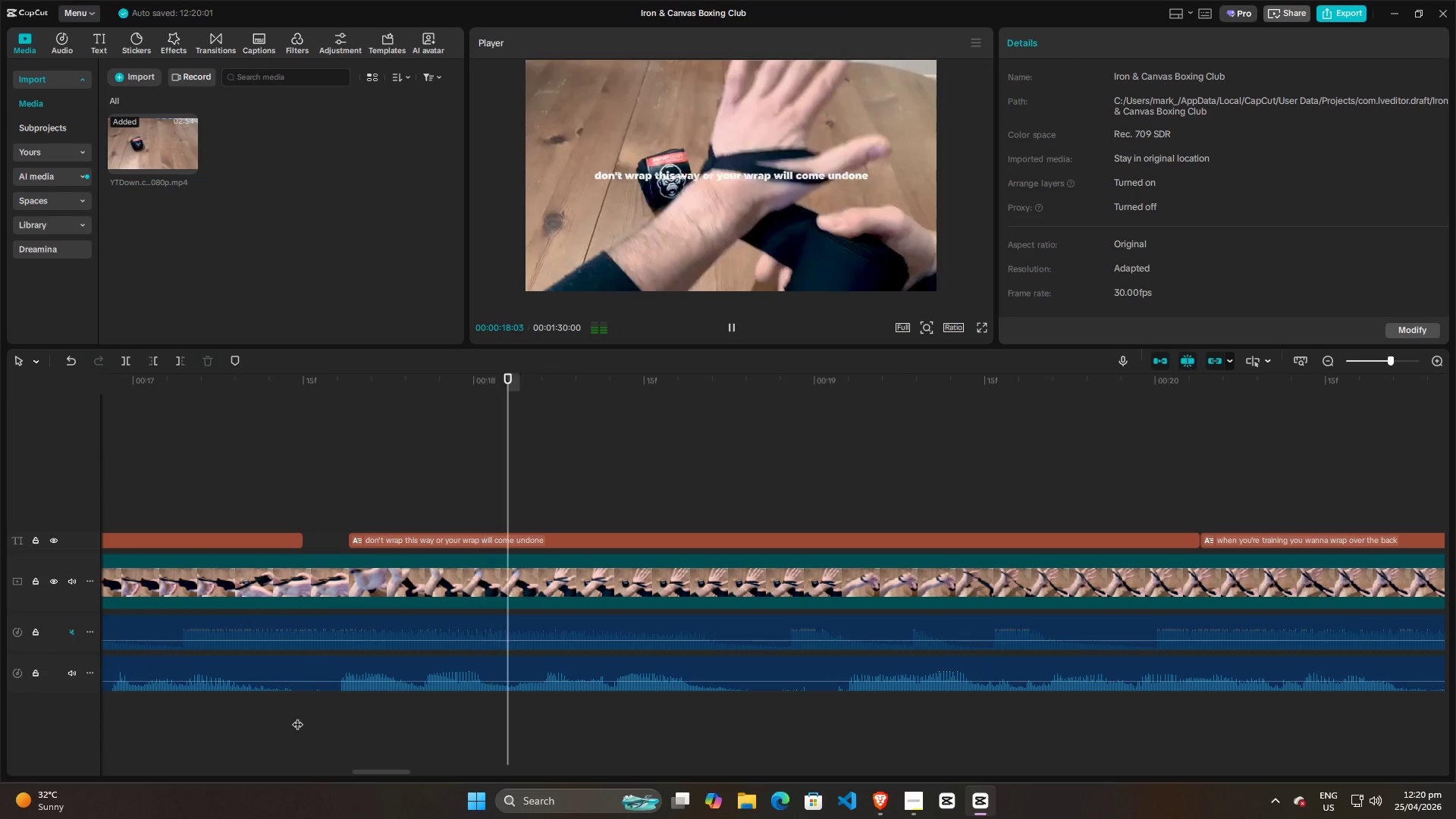 
key(Space)
 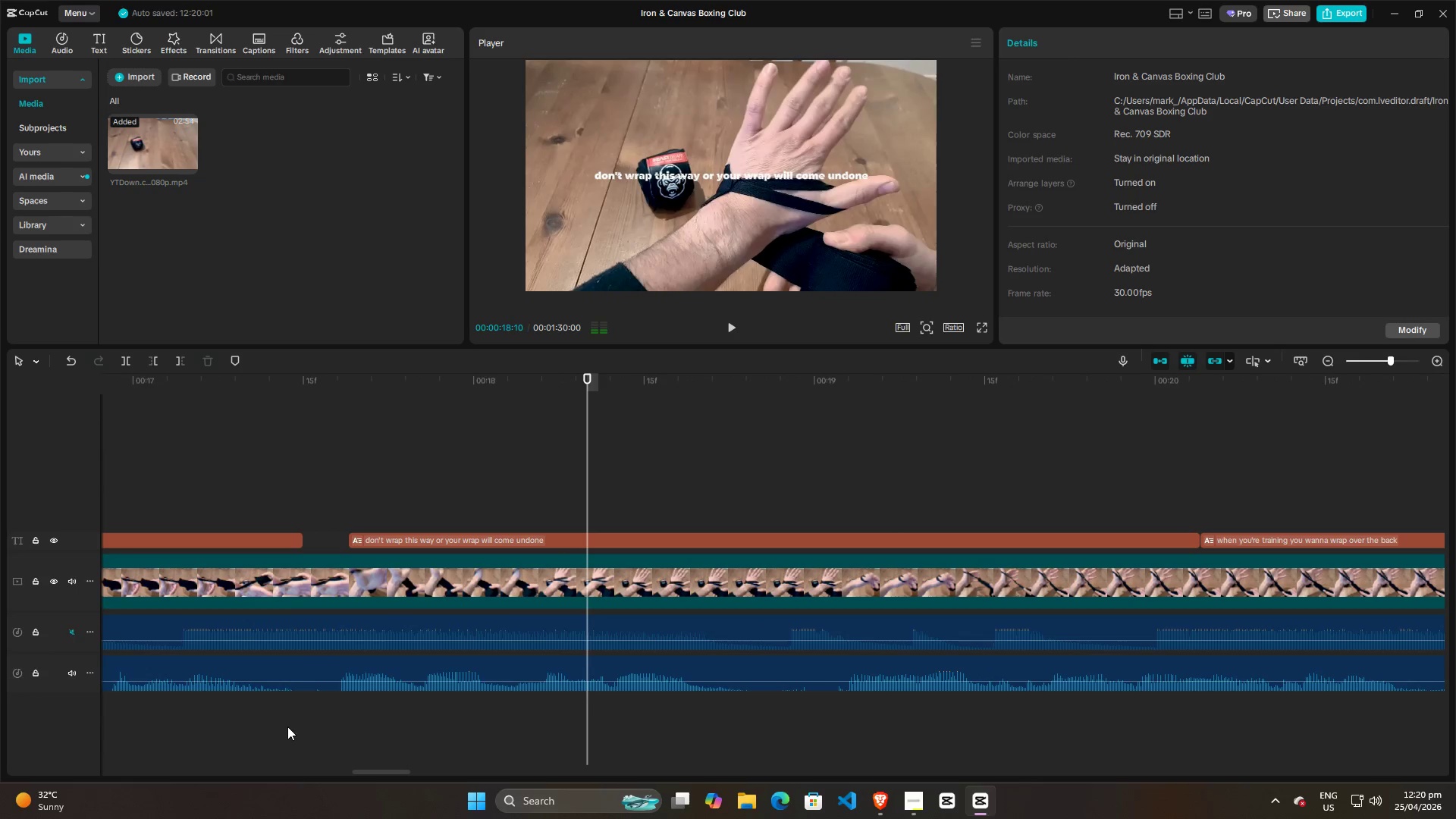 
left_click([284, 726])
 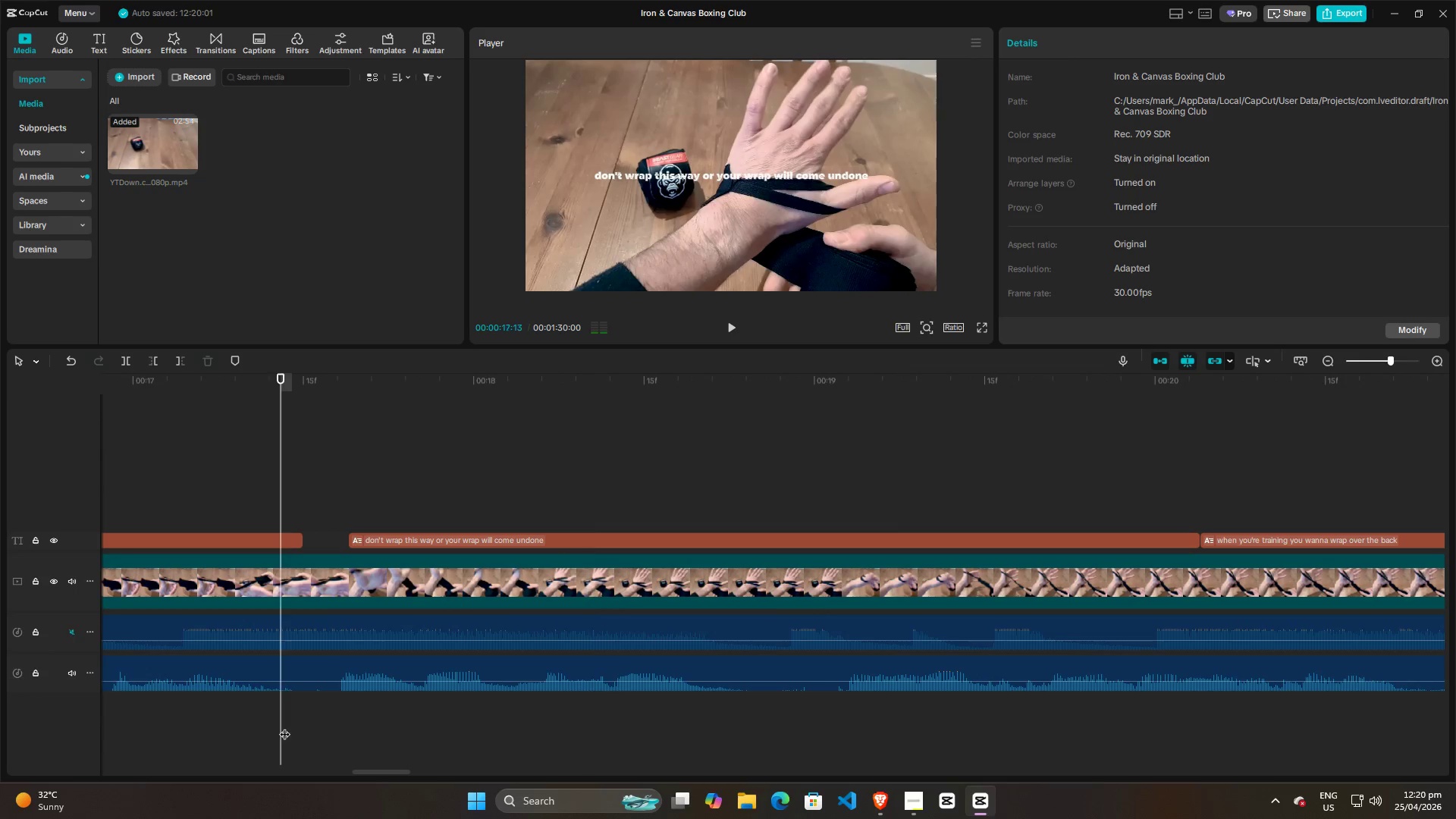 
key(Space)
 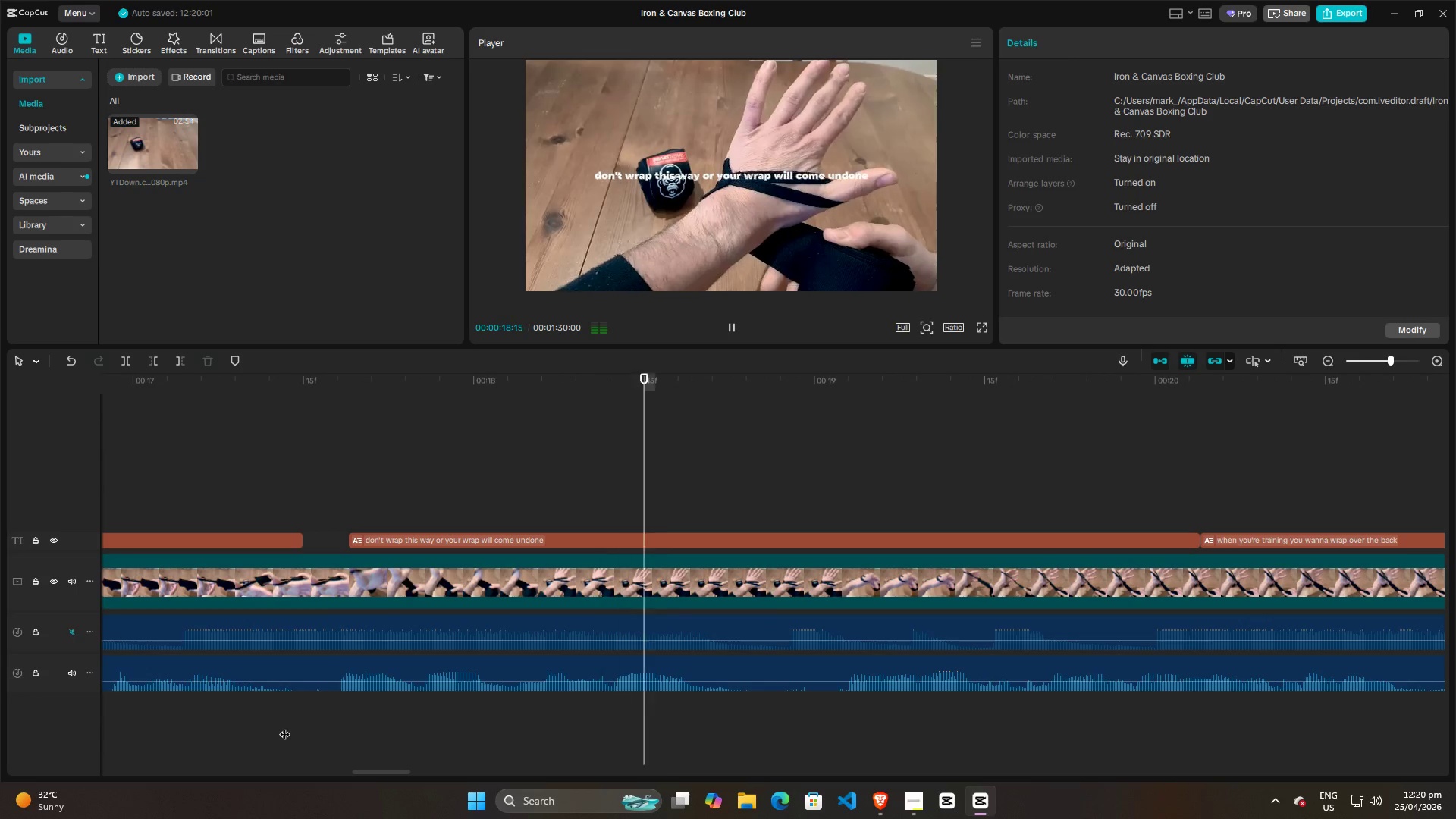 
hold_key(key=ControlLeft, duration=1.5)
scroll: coordinate [406, 705], scroll_direction: down, amount: 12.0
 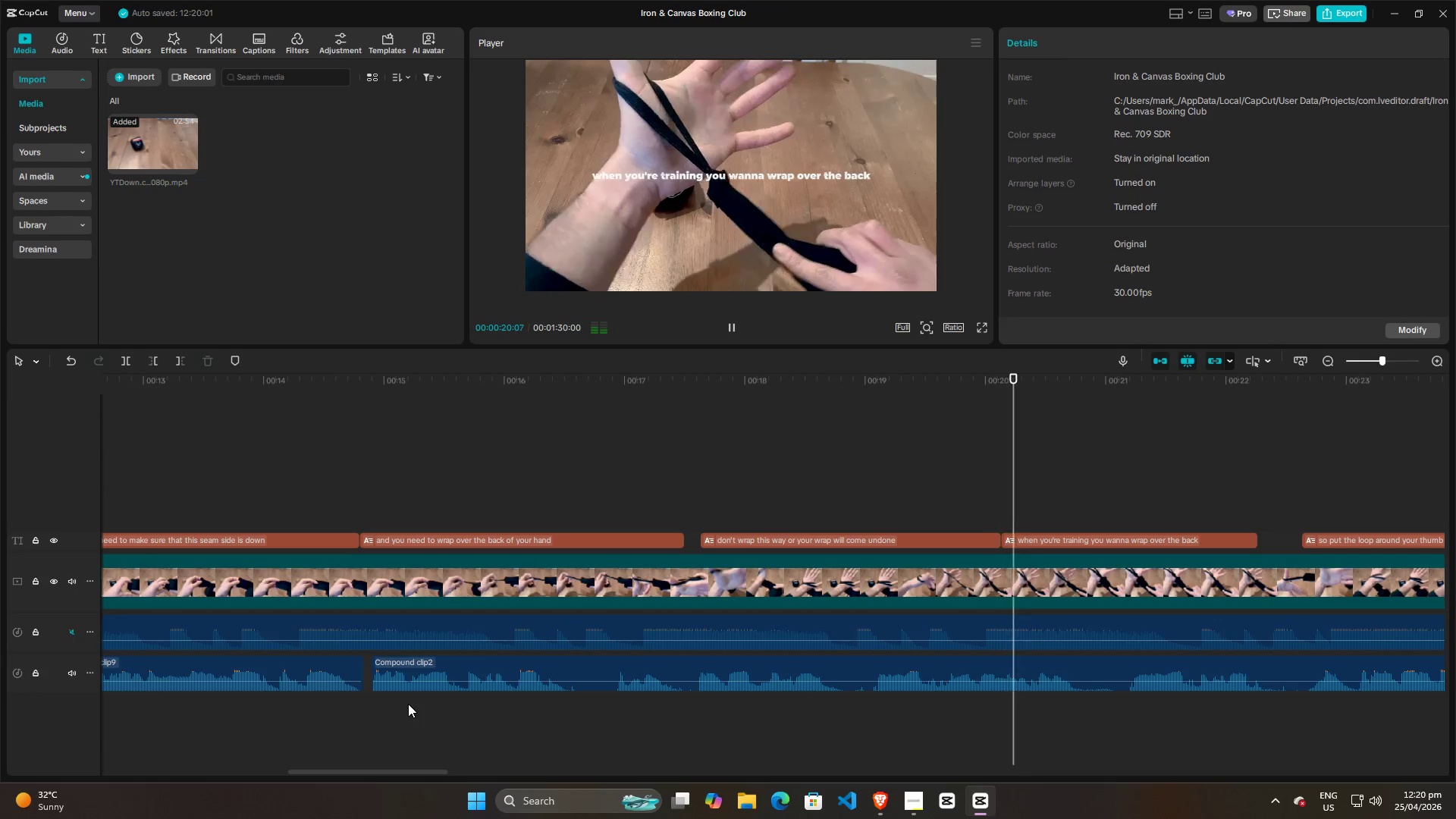 
key(Control+ControlLeft)
 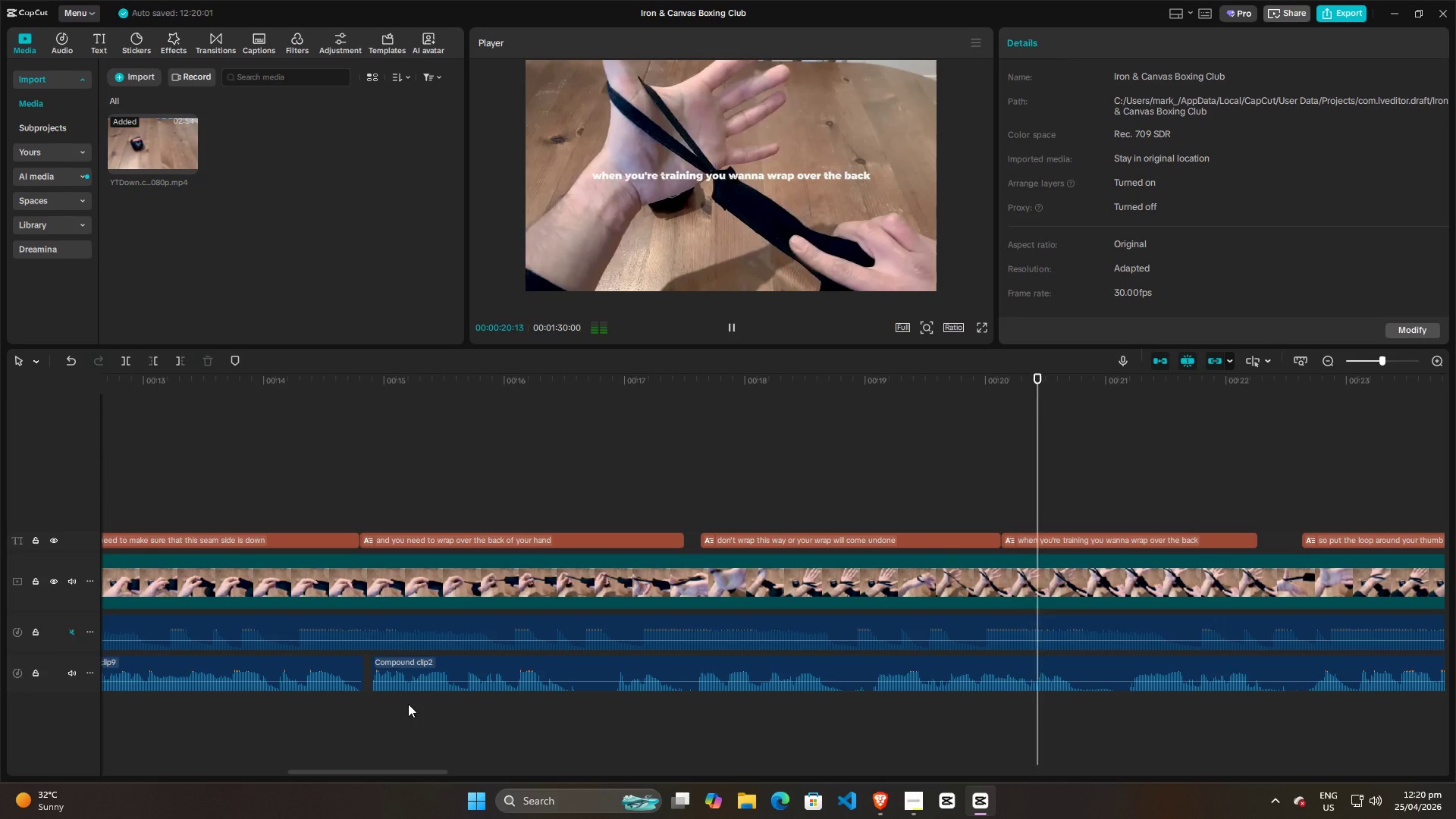 
key(Control+ControlLeft)
 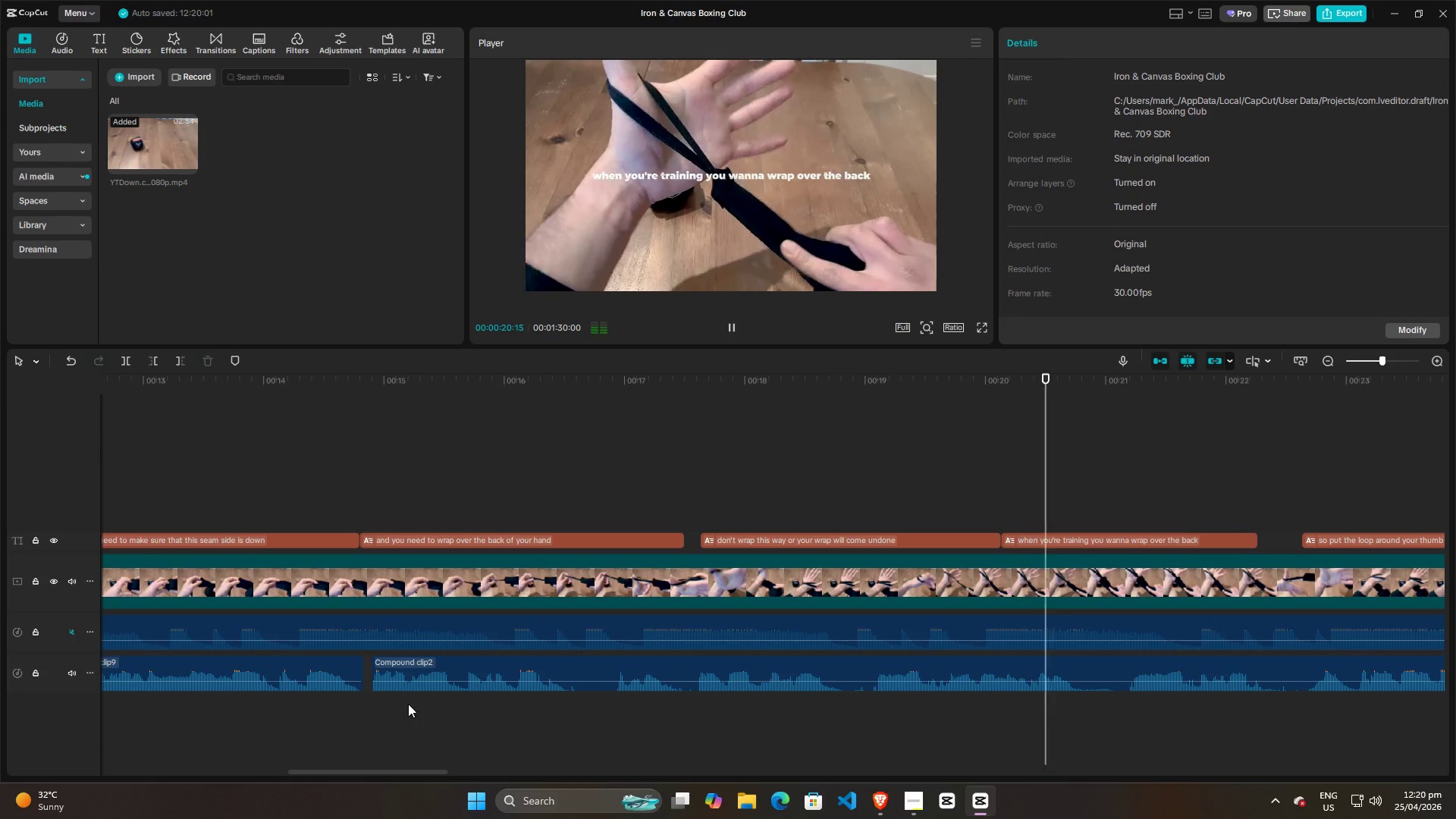 
key(Control+ControlLeft)
 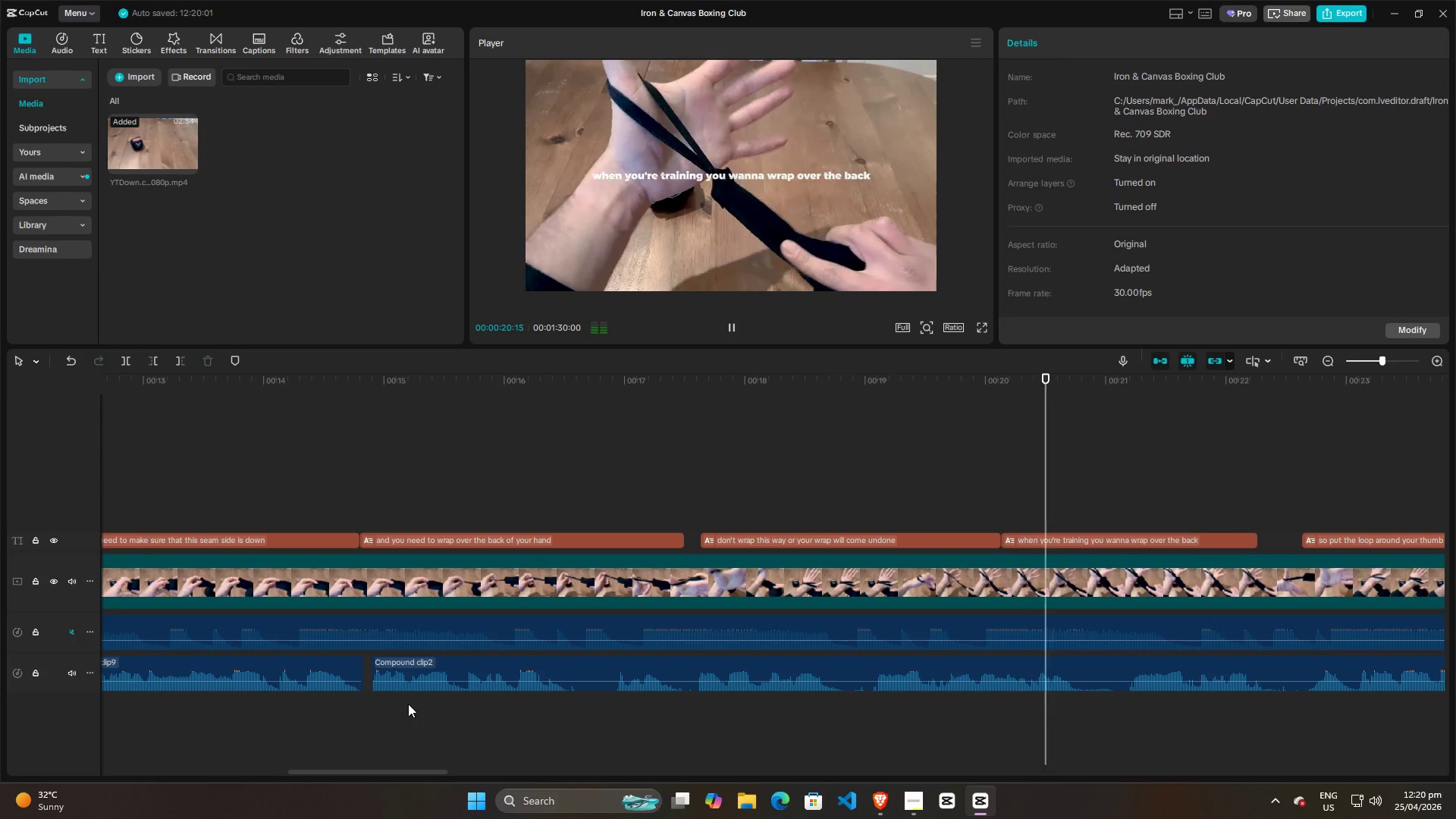 
key(Control+ControlLeft)
 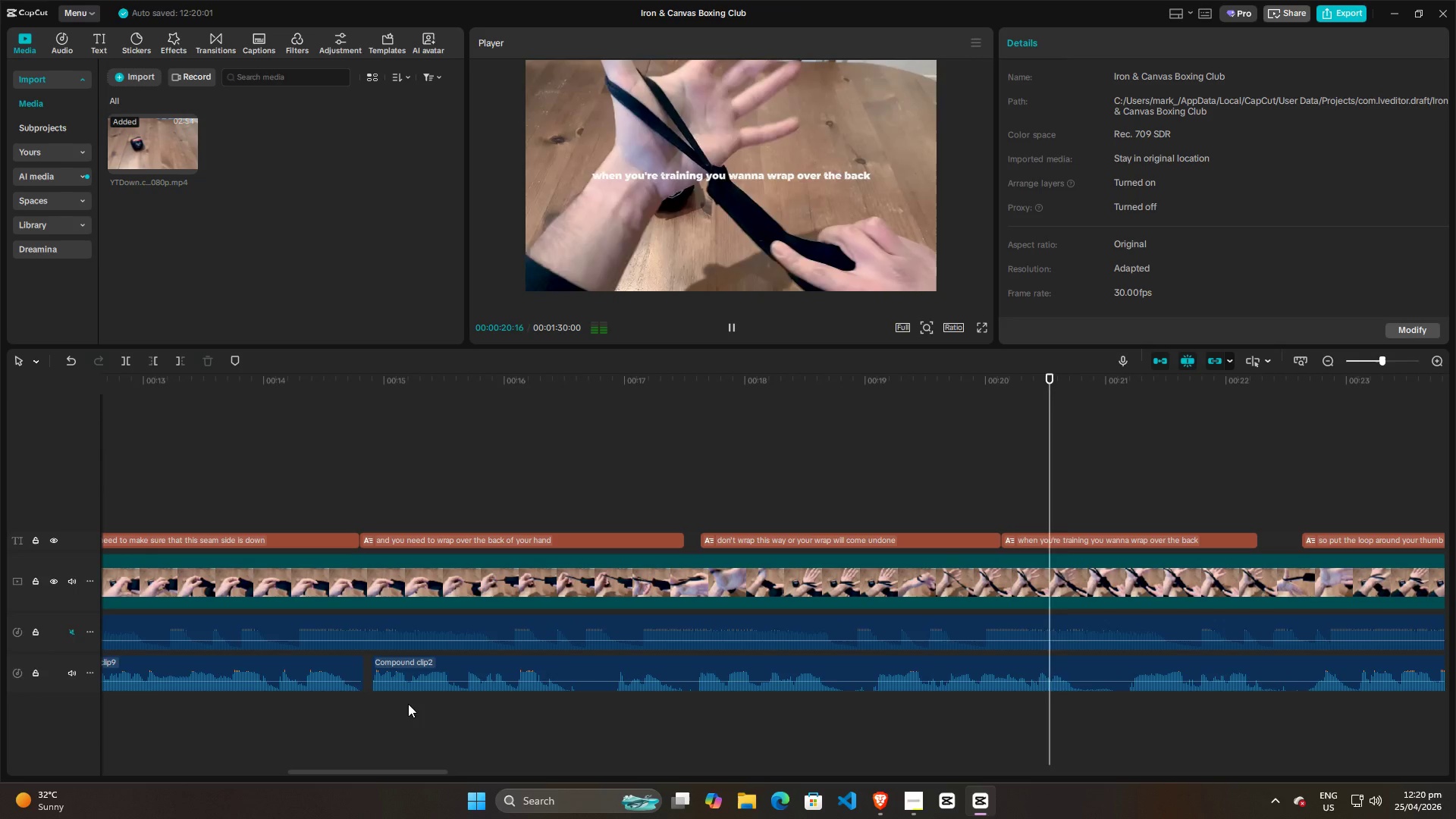 
key(Control+ControlLeft)
 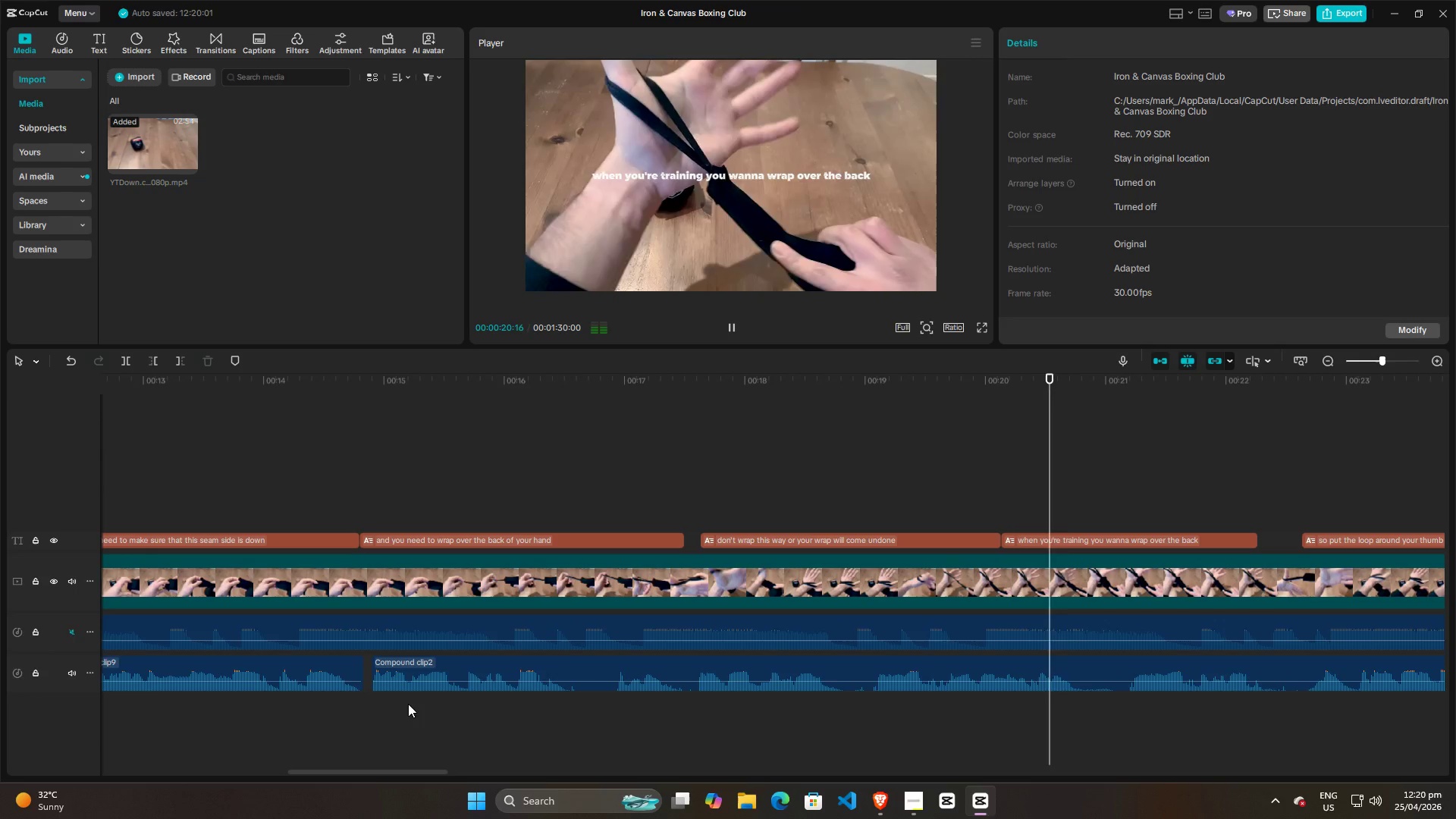 
key(Control+ControlLeft)
 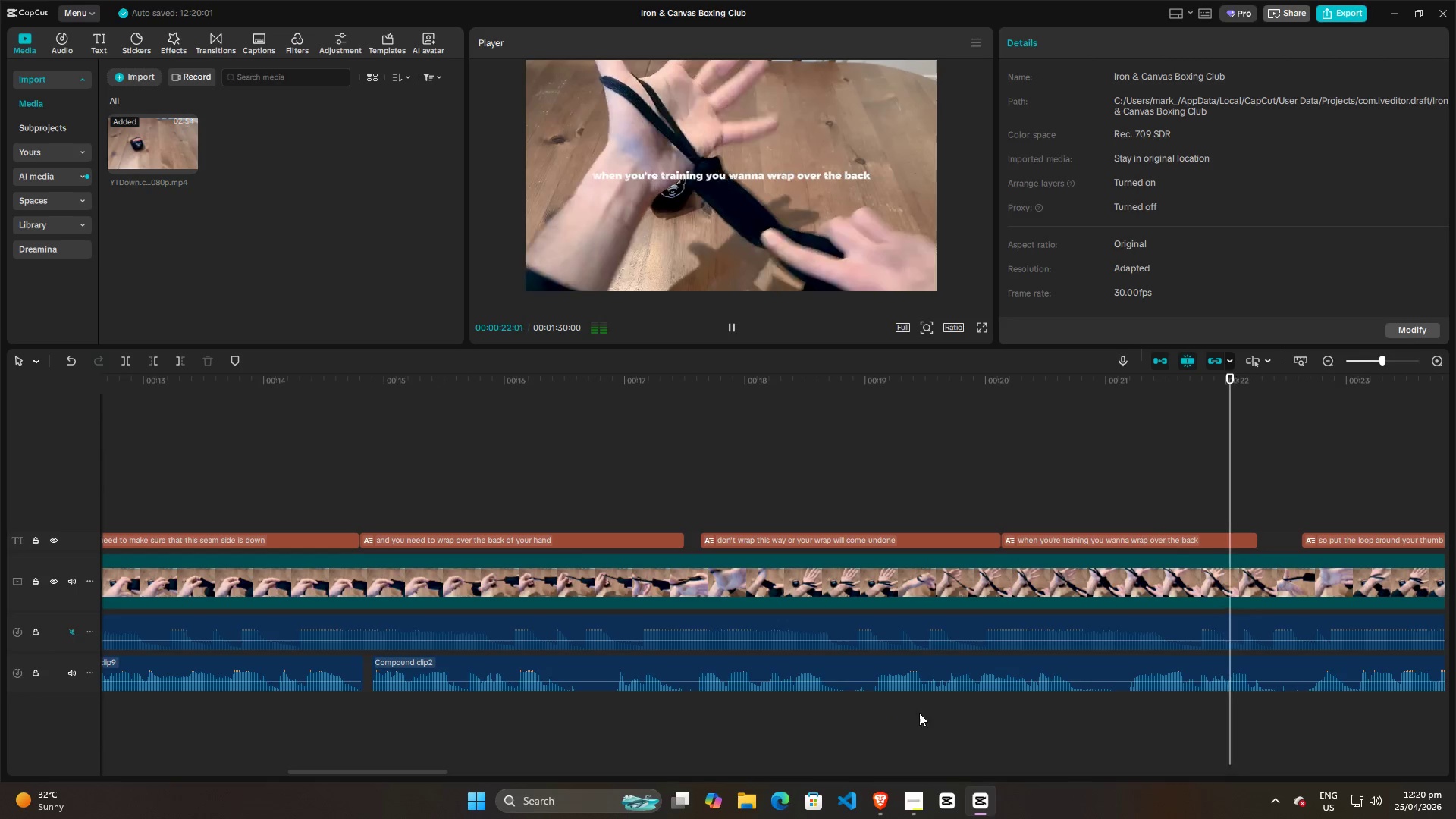 
double_click([952, 711])
 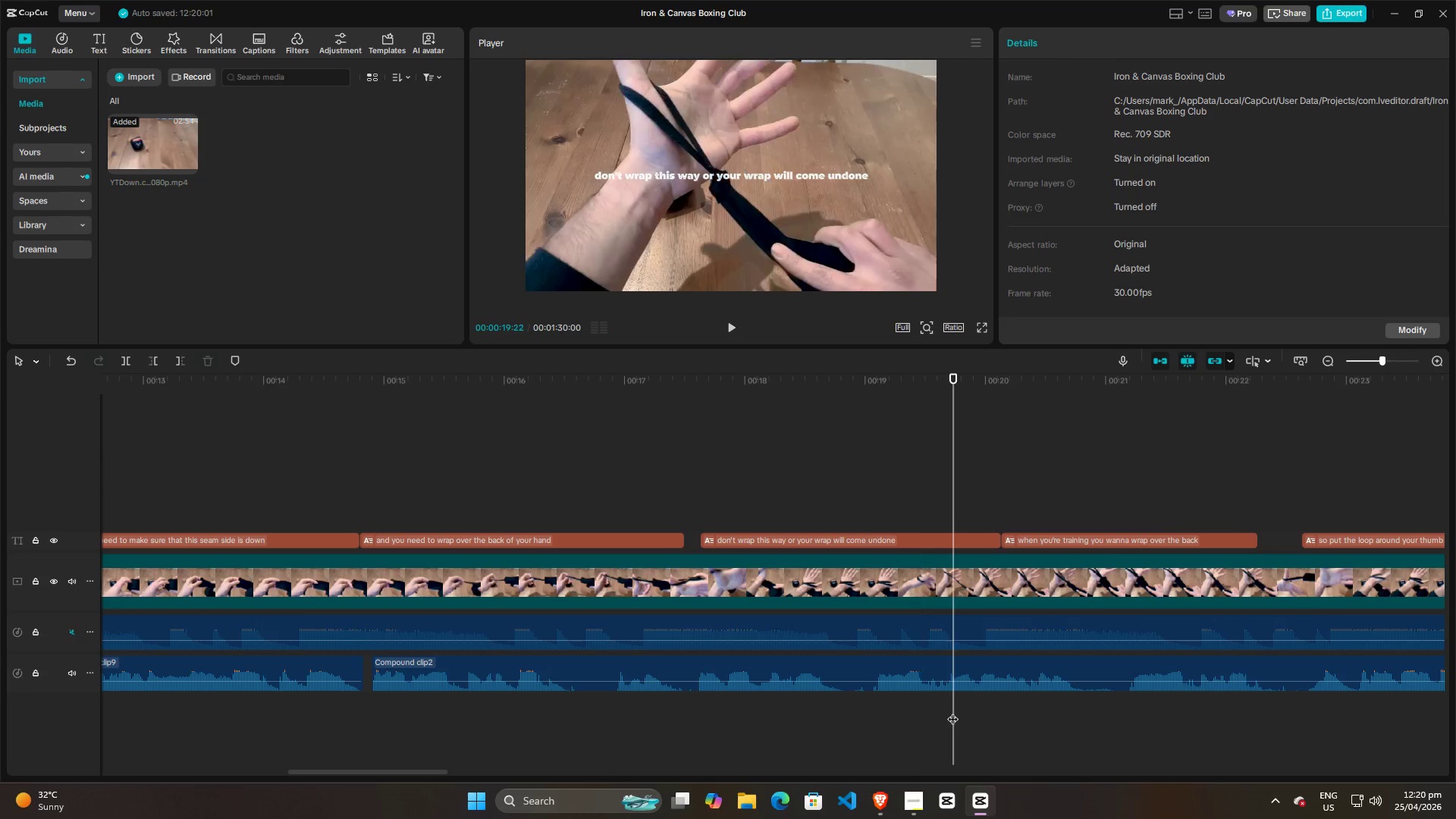 
key(Space)
 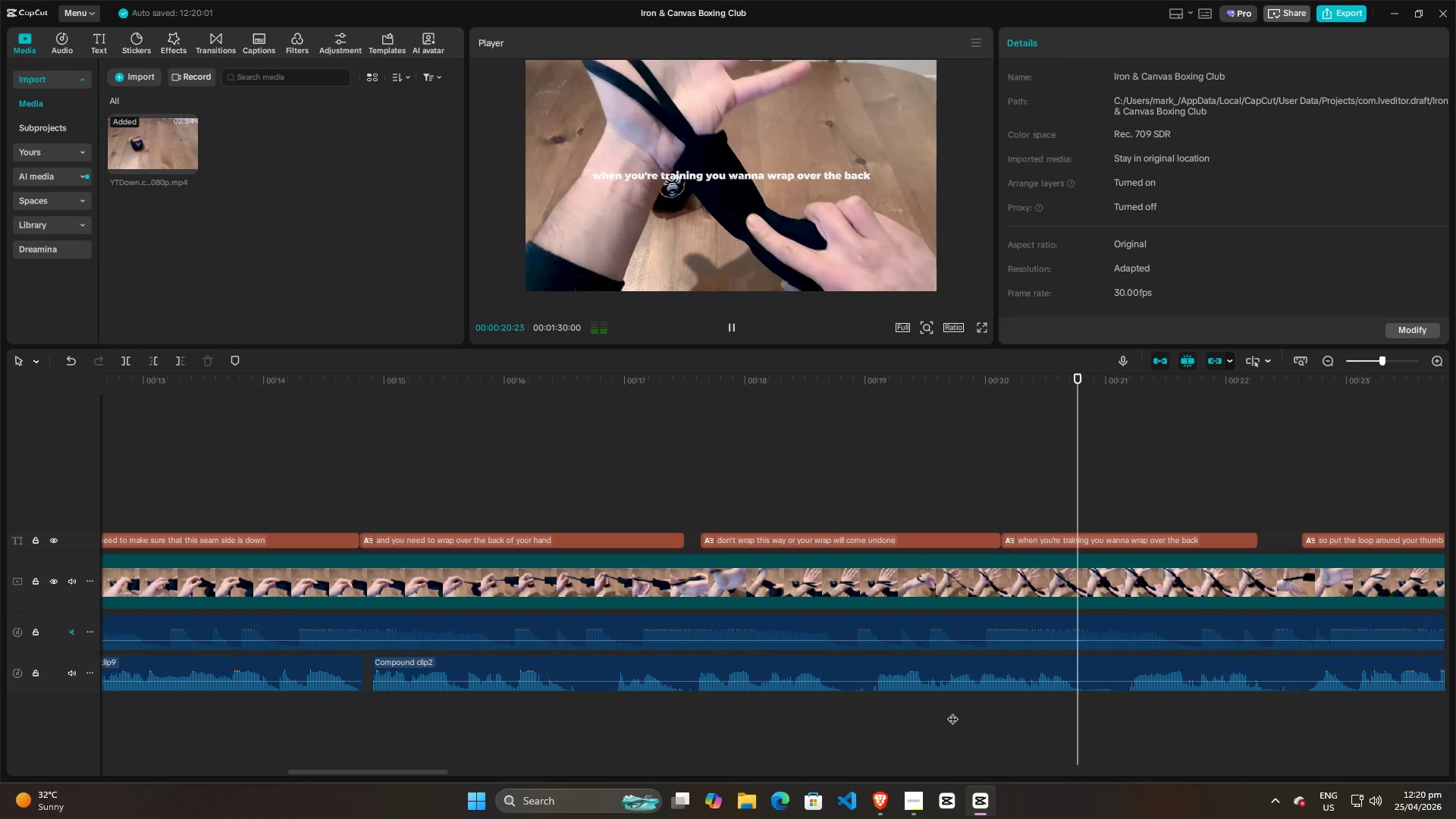 
hold_key(key=ControlLeft, duration=1.52)
hold_key(key=ControlLeft, duration=0.98)
scroll: coordinate [952, 711], scroll_direction: down, amount: 16.0
 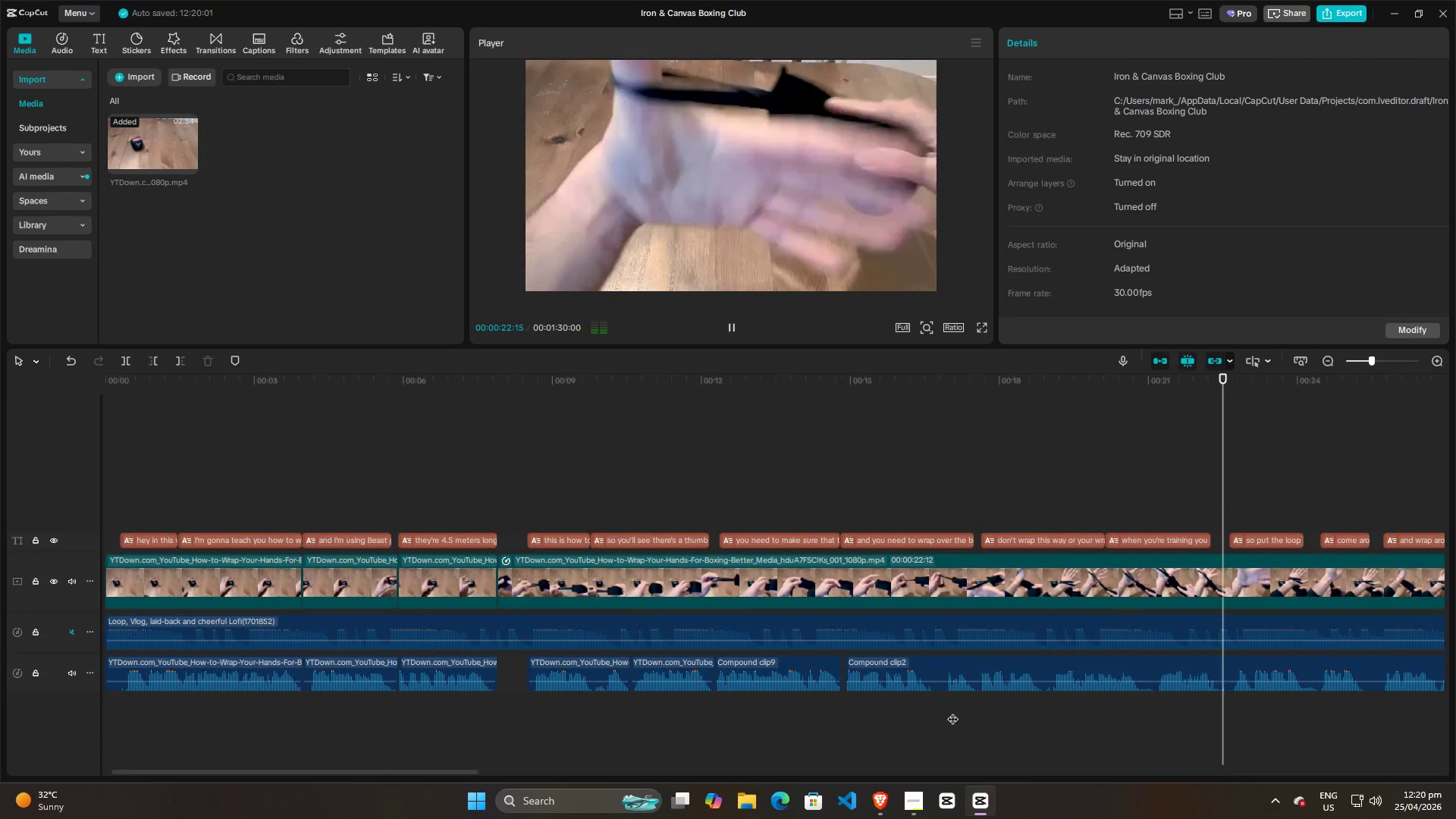 
wait(5.27)
 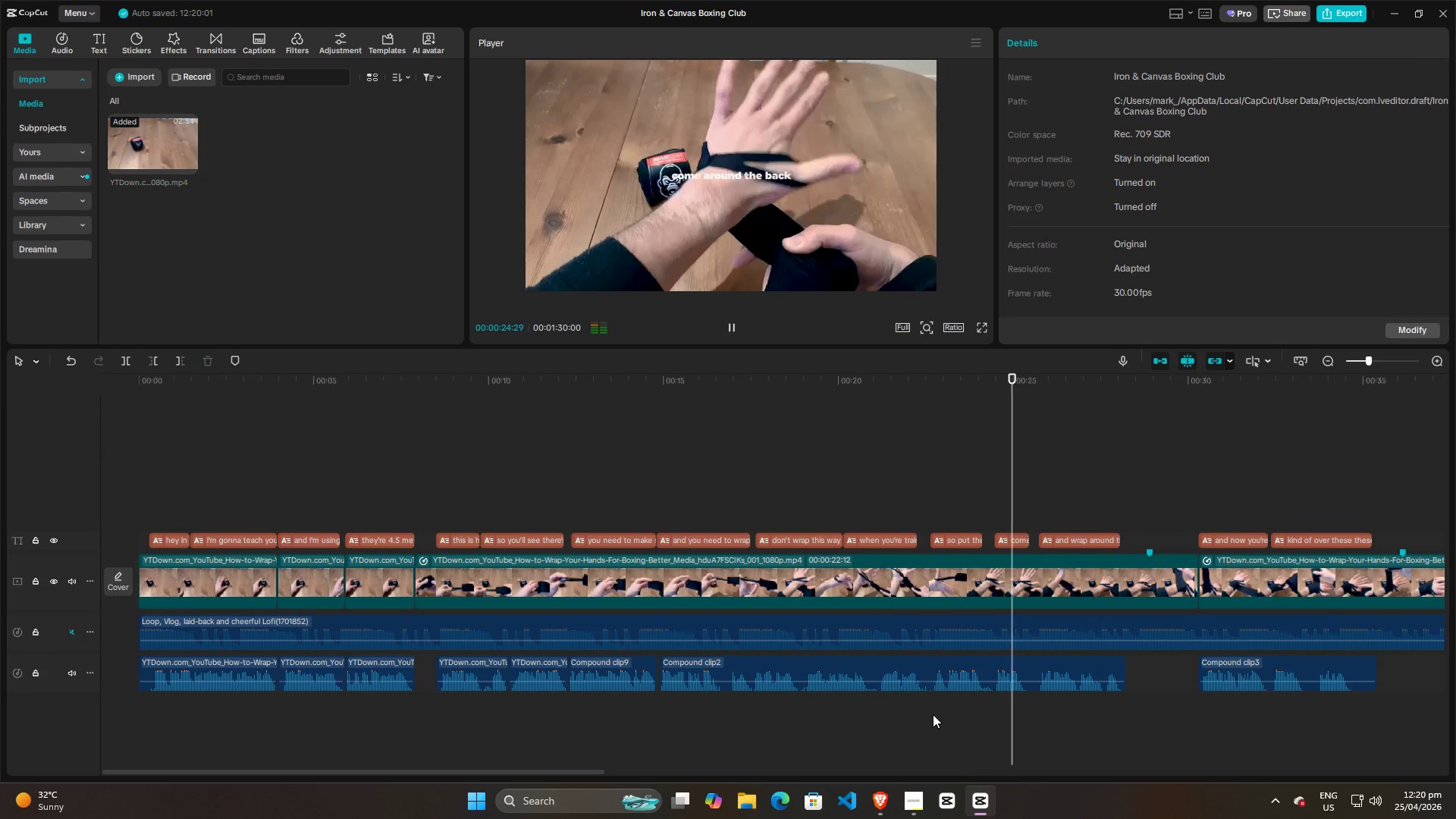 
key(Space)
 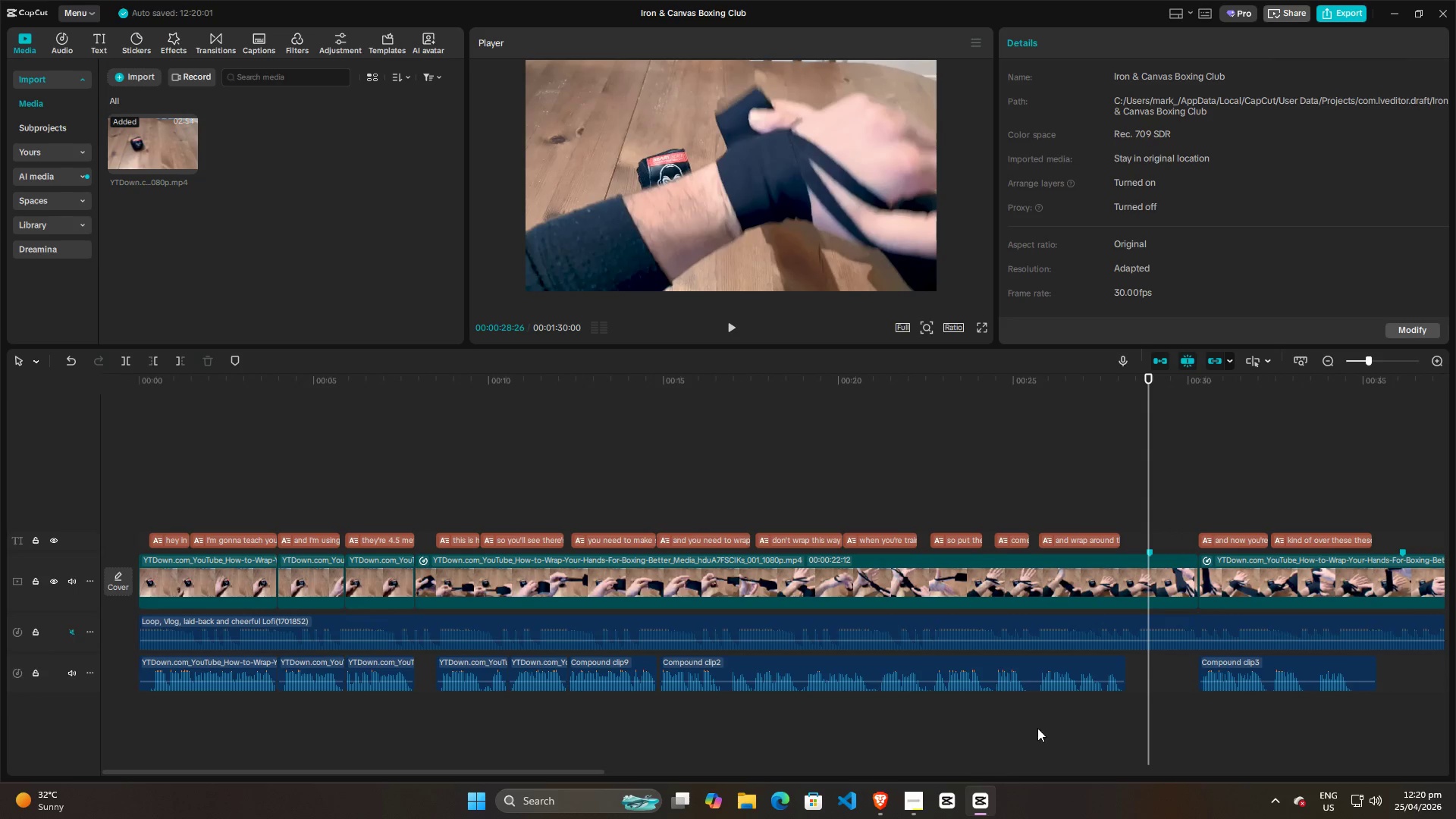 
left_click([1058, 718])
 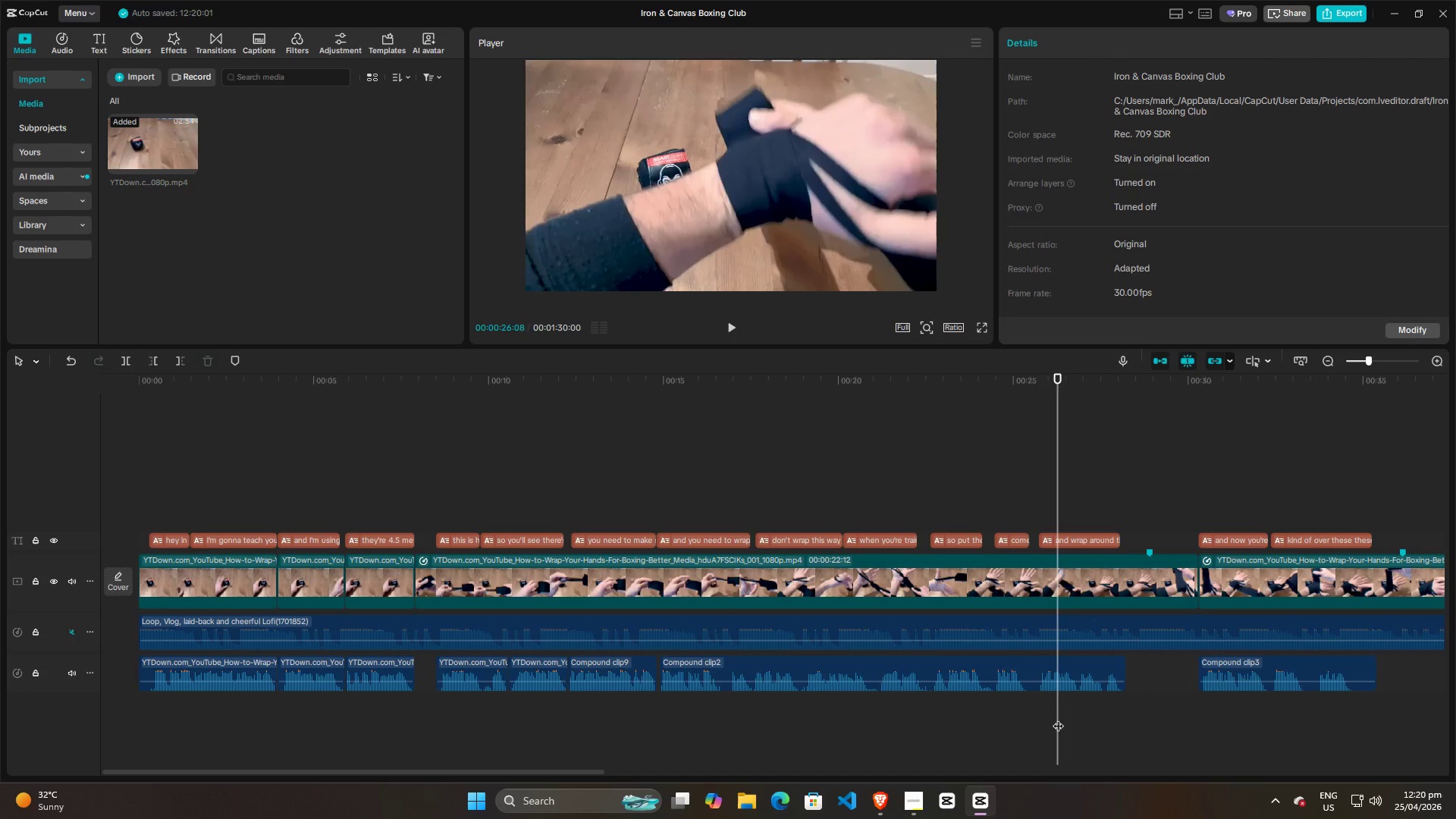 
key(Space)
 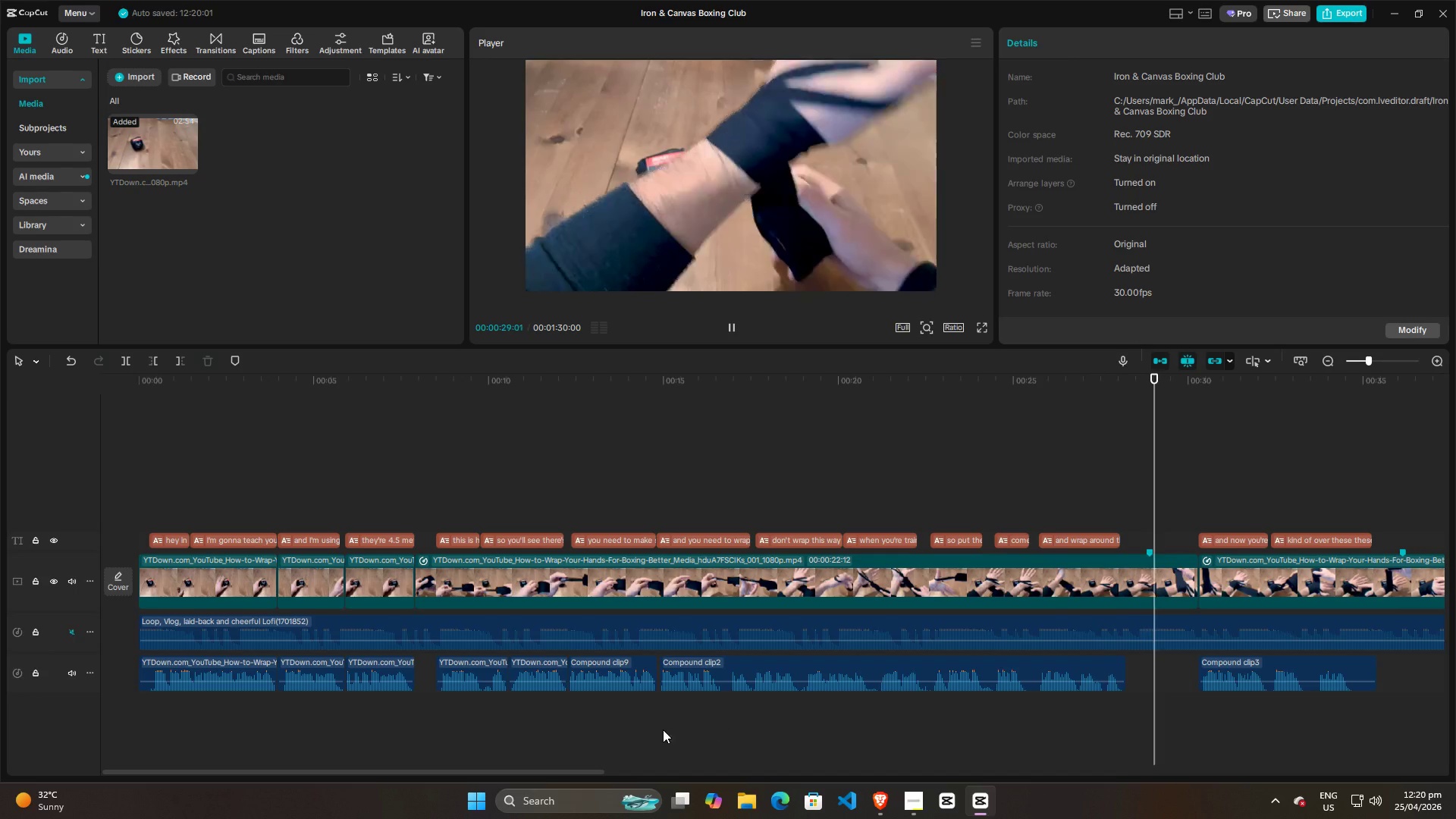 
key(Space)
 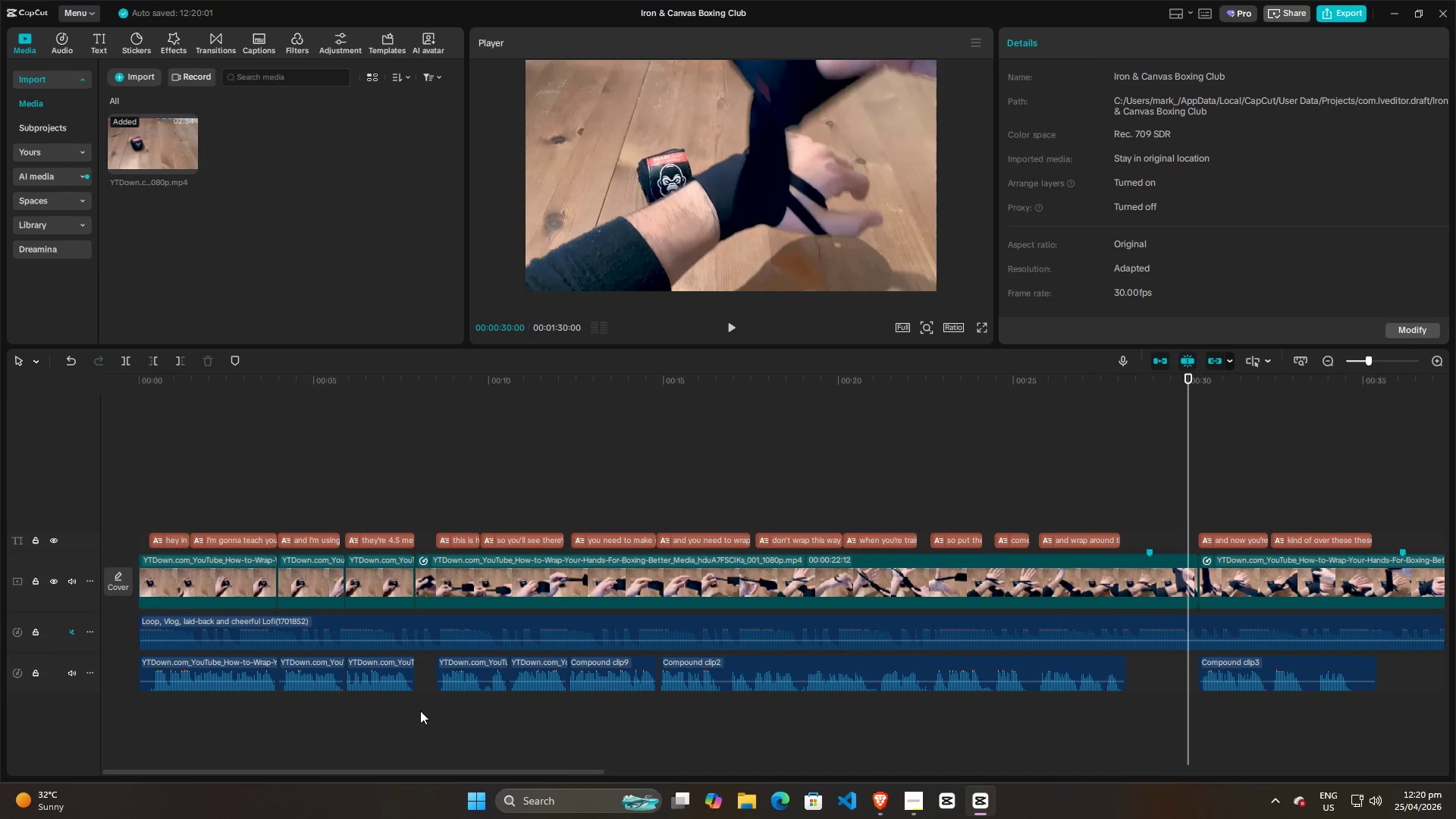 
left_click([405, 708])
 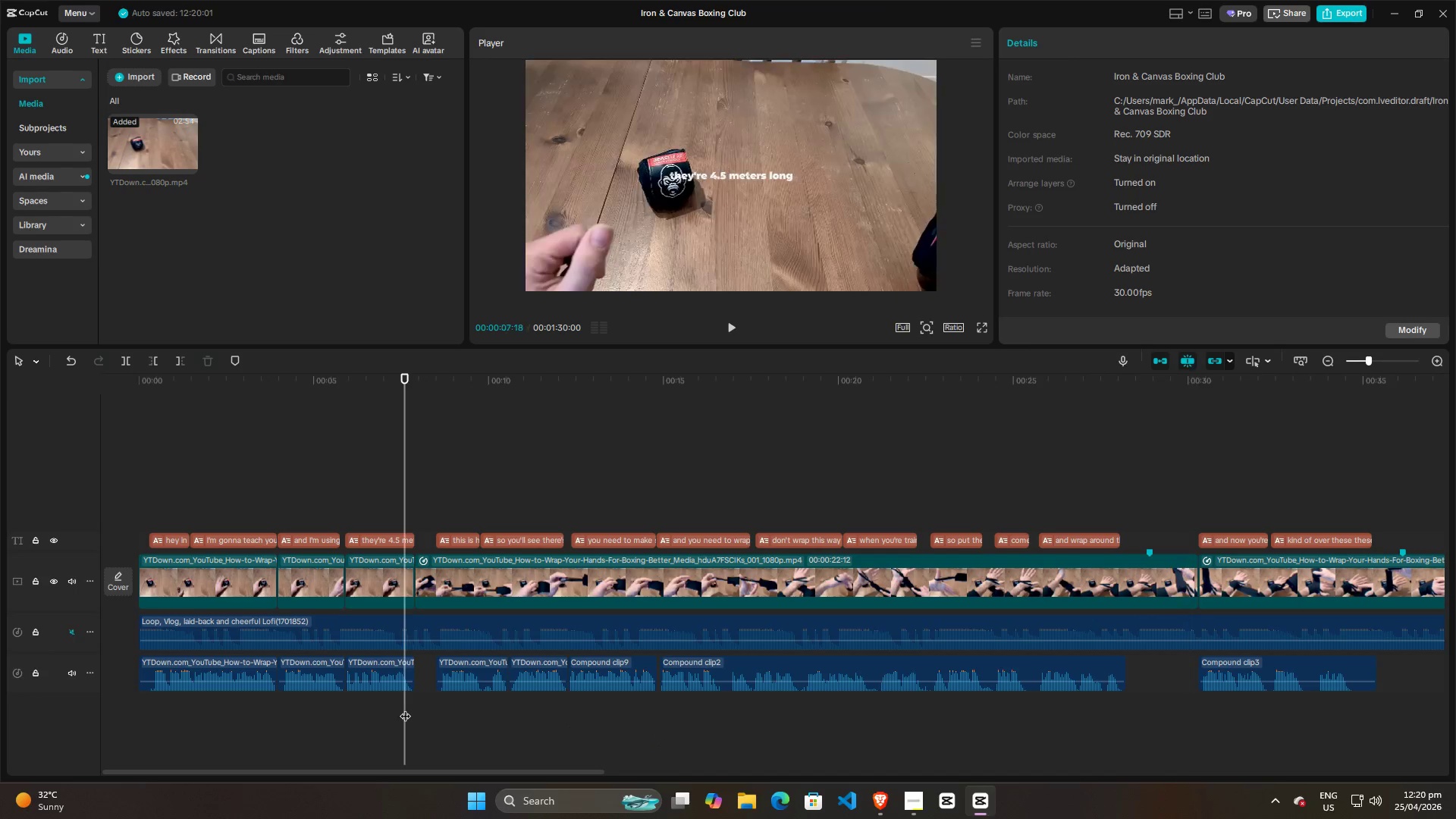 
key(Space)
 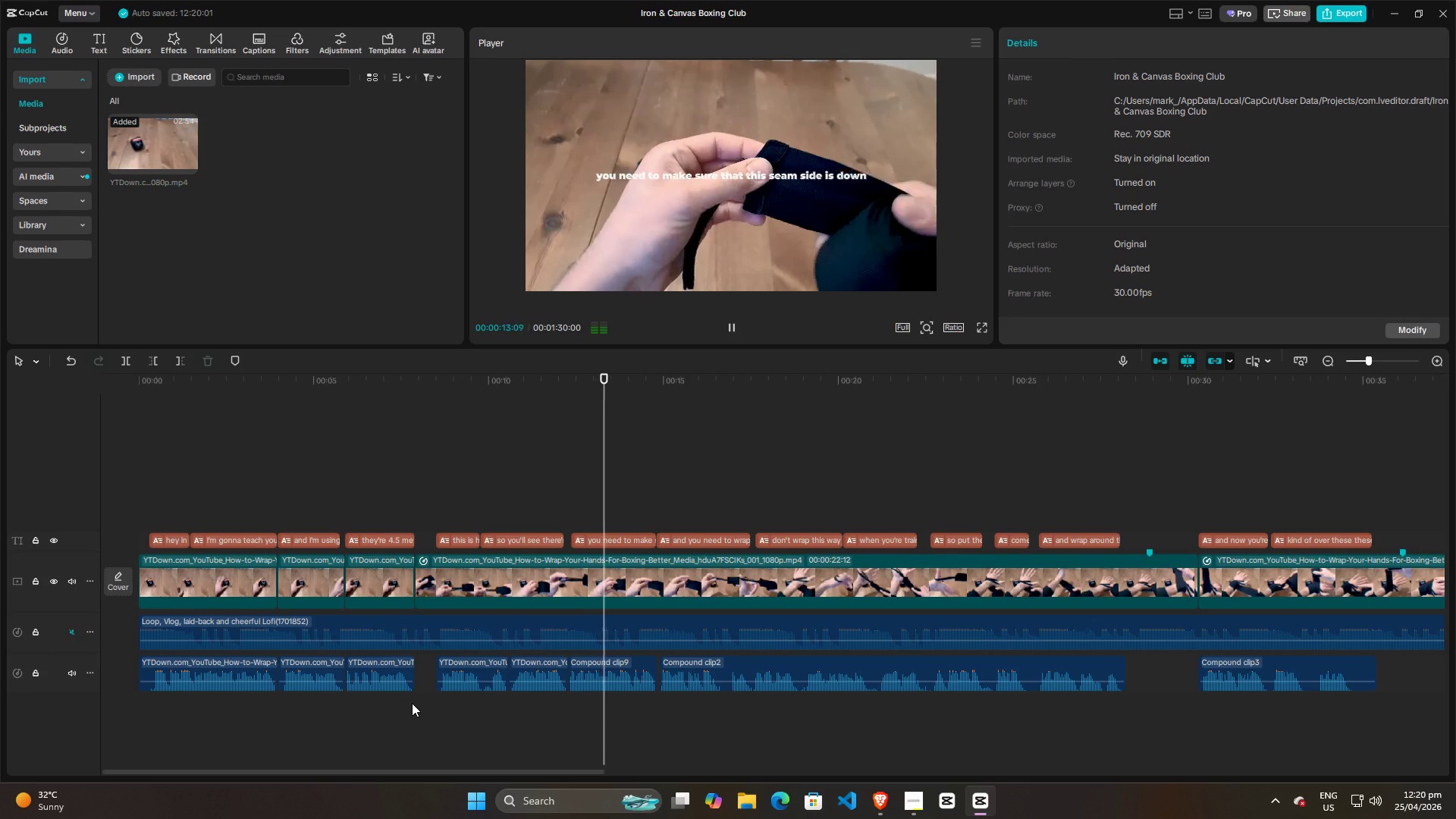 
wait(7.62)
 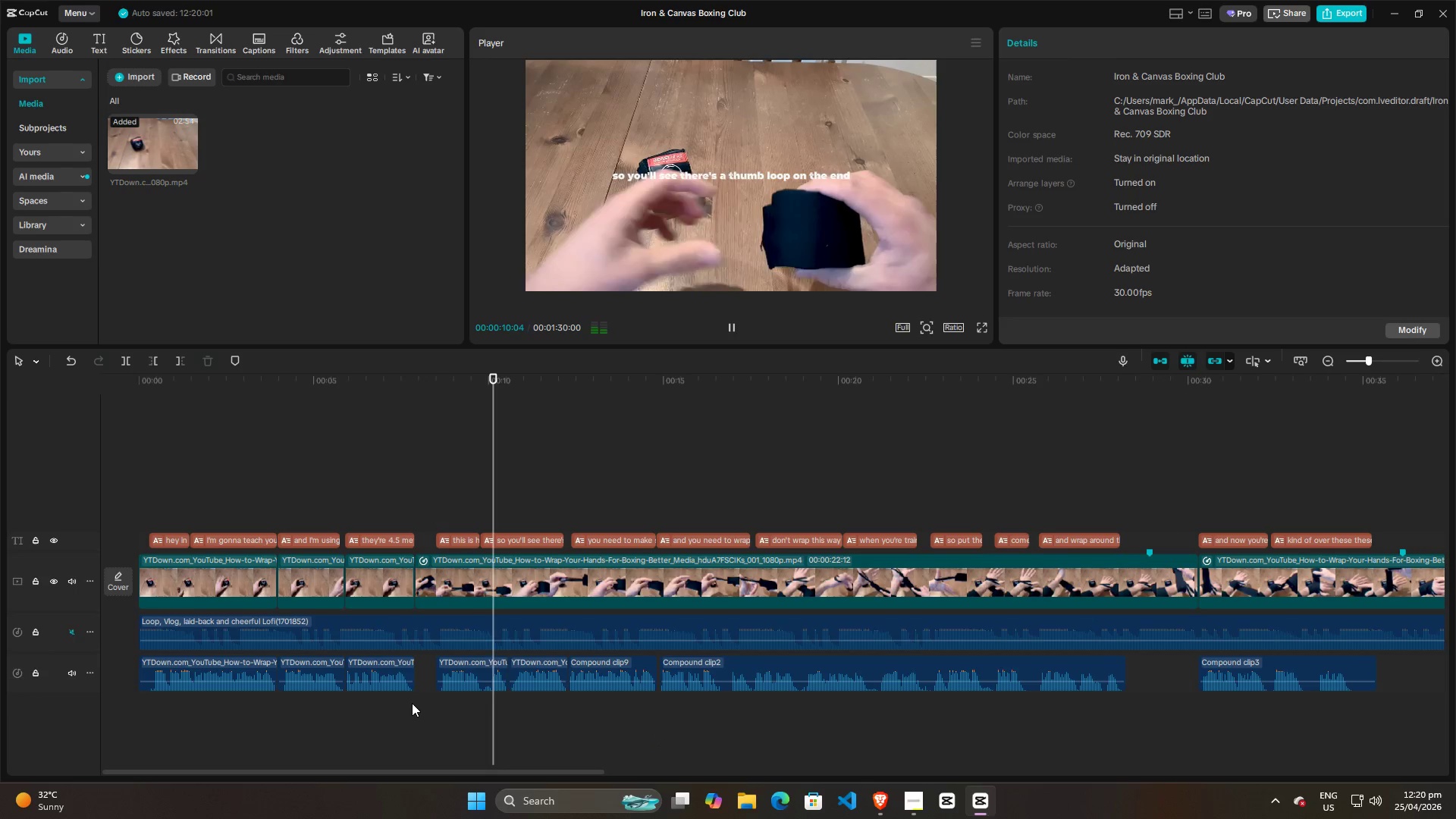 
left_click([69, 629])
 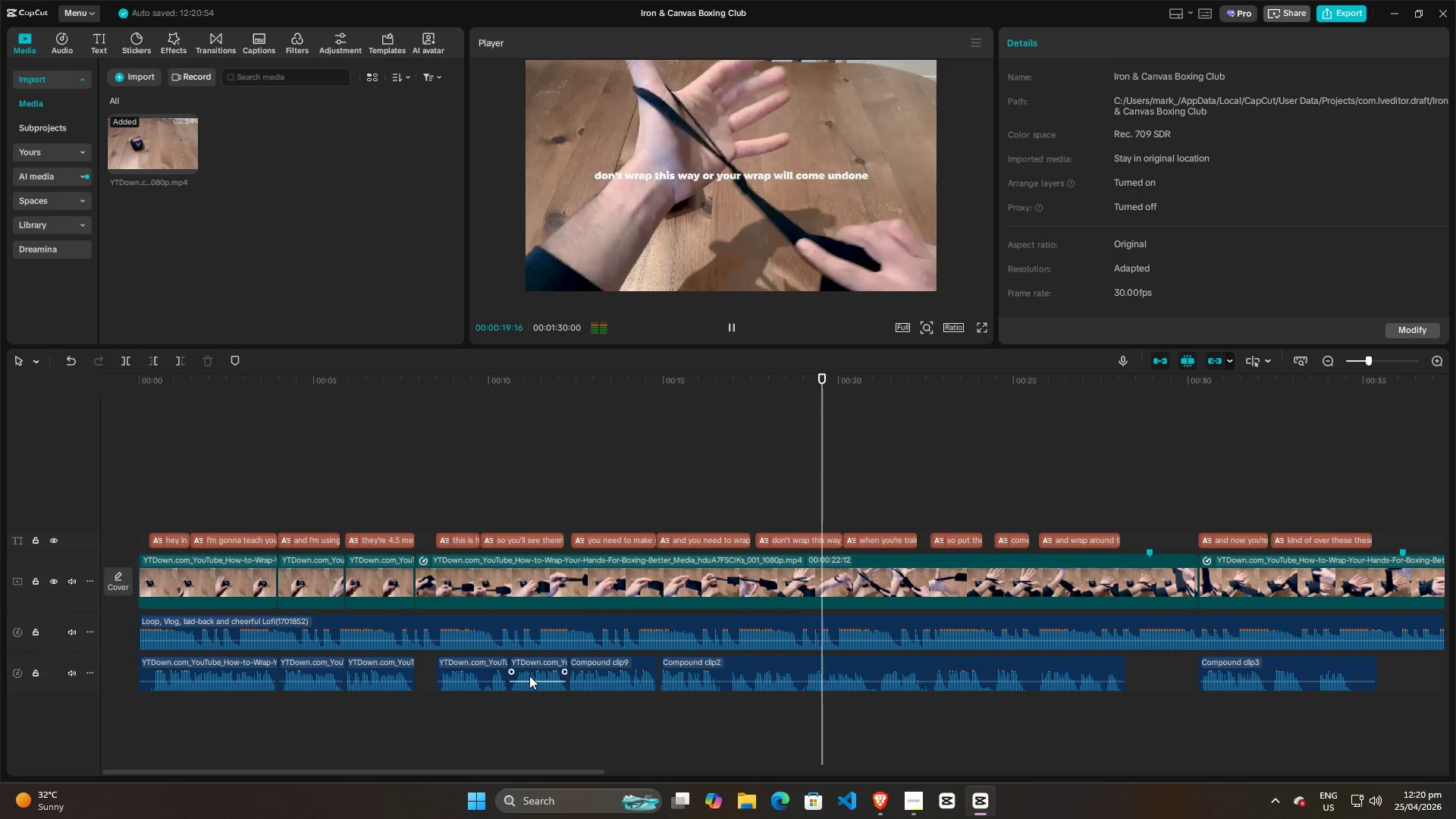 
wait(5.7)
 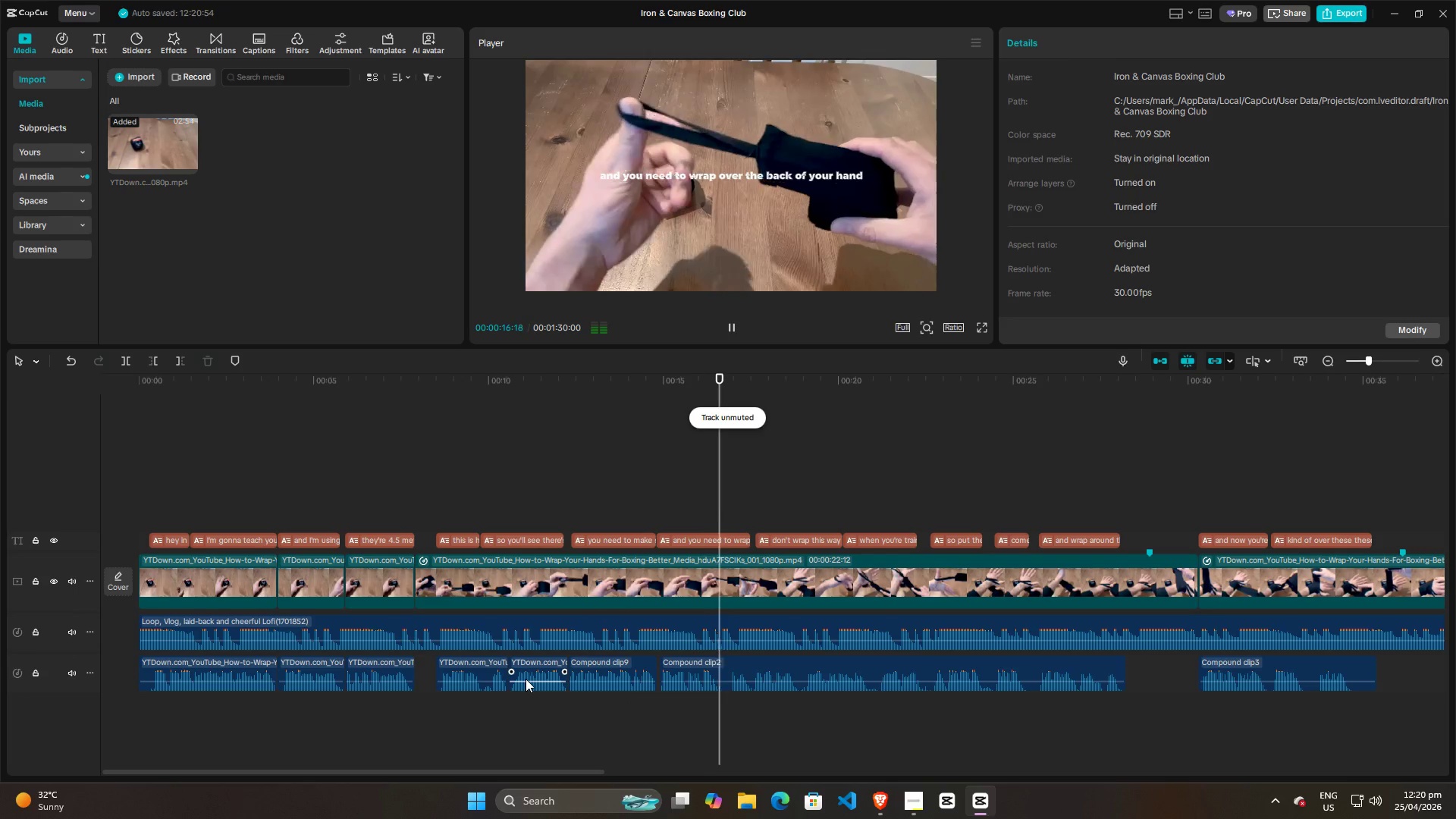 
hold_key(key=ControlLeft, duration=0.66)
 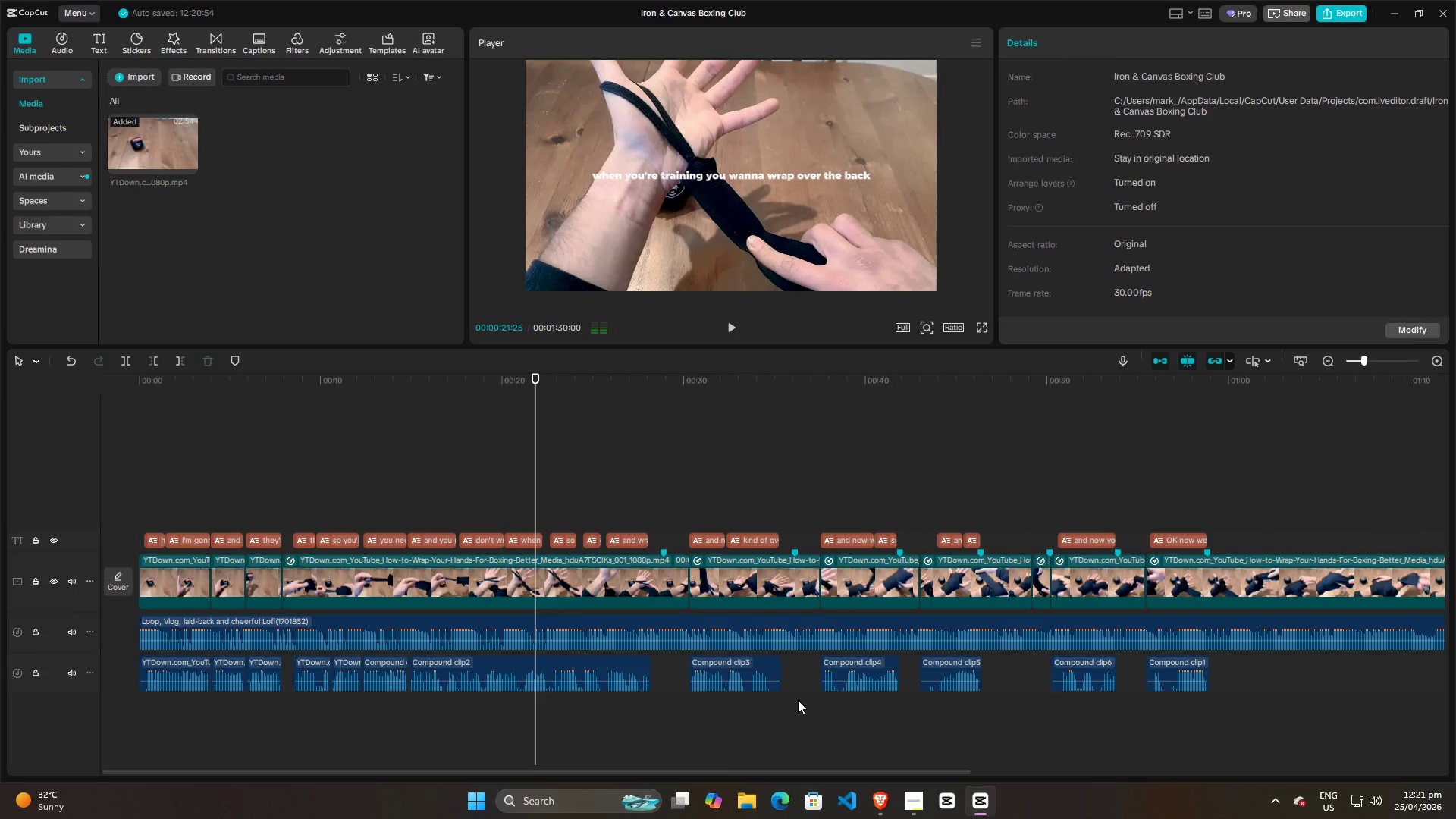 
key(Space)
 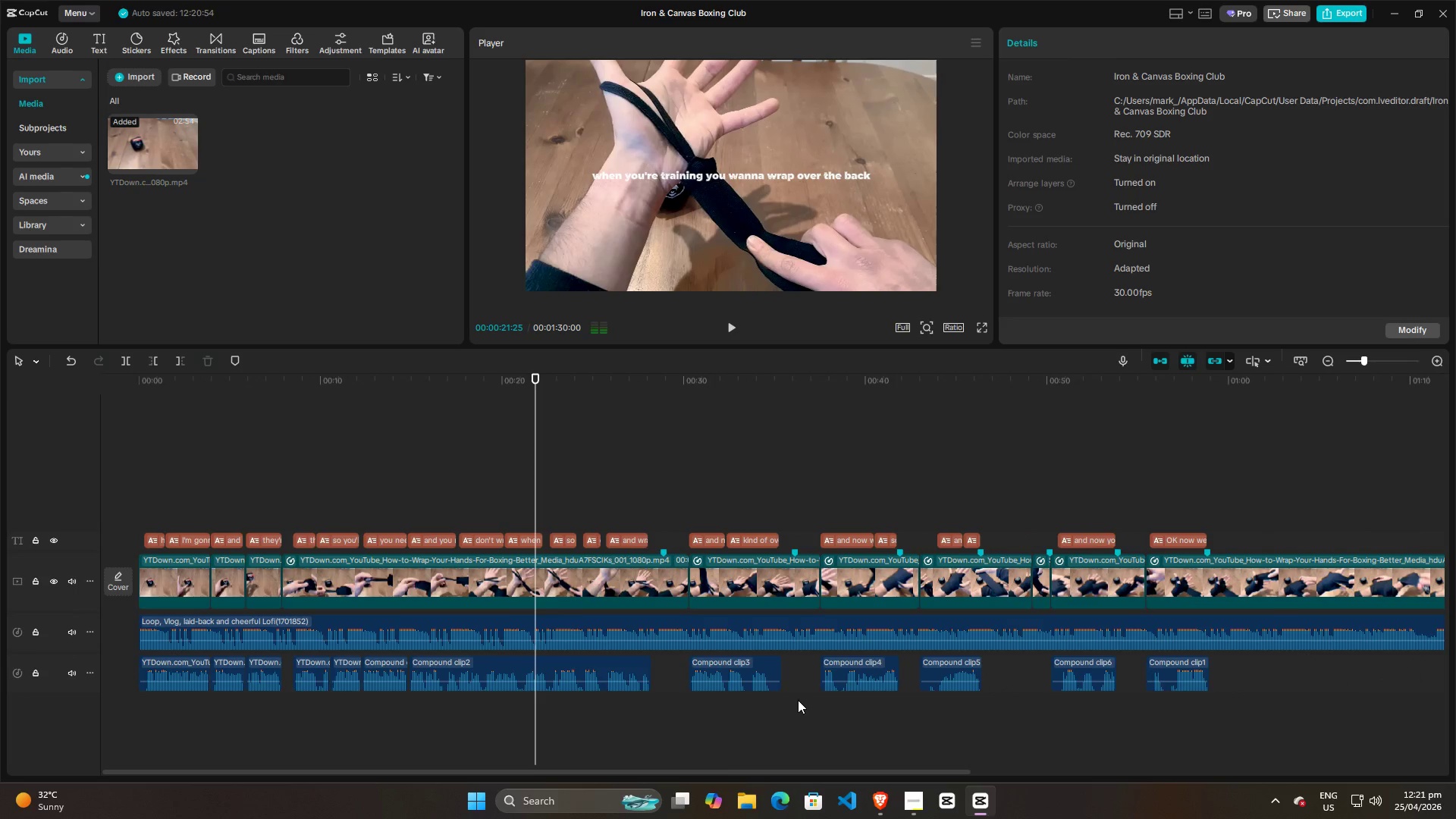 
scroll: coordinate [849, 694], scroll_direction: down, amount: 7.0
 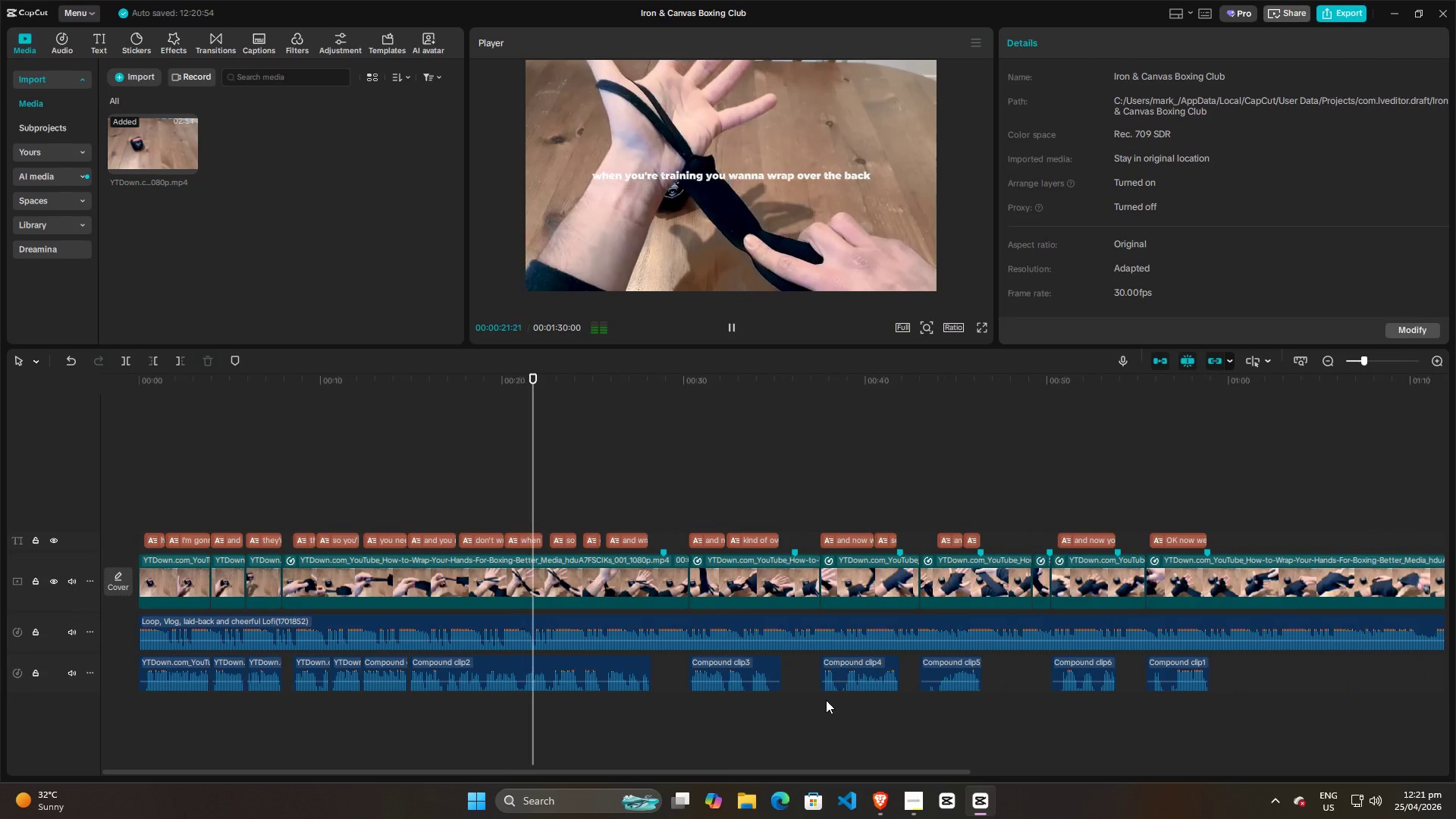 
key(Alt+AltLeft)
 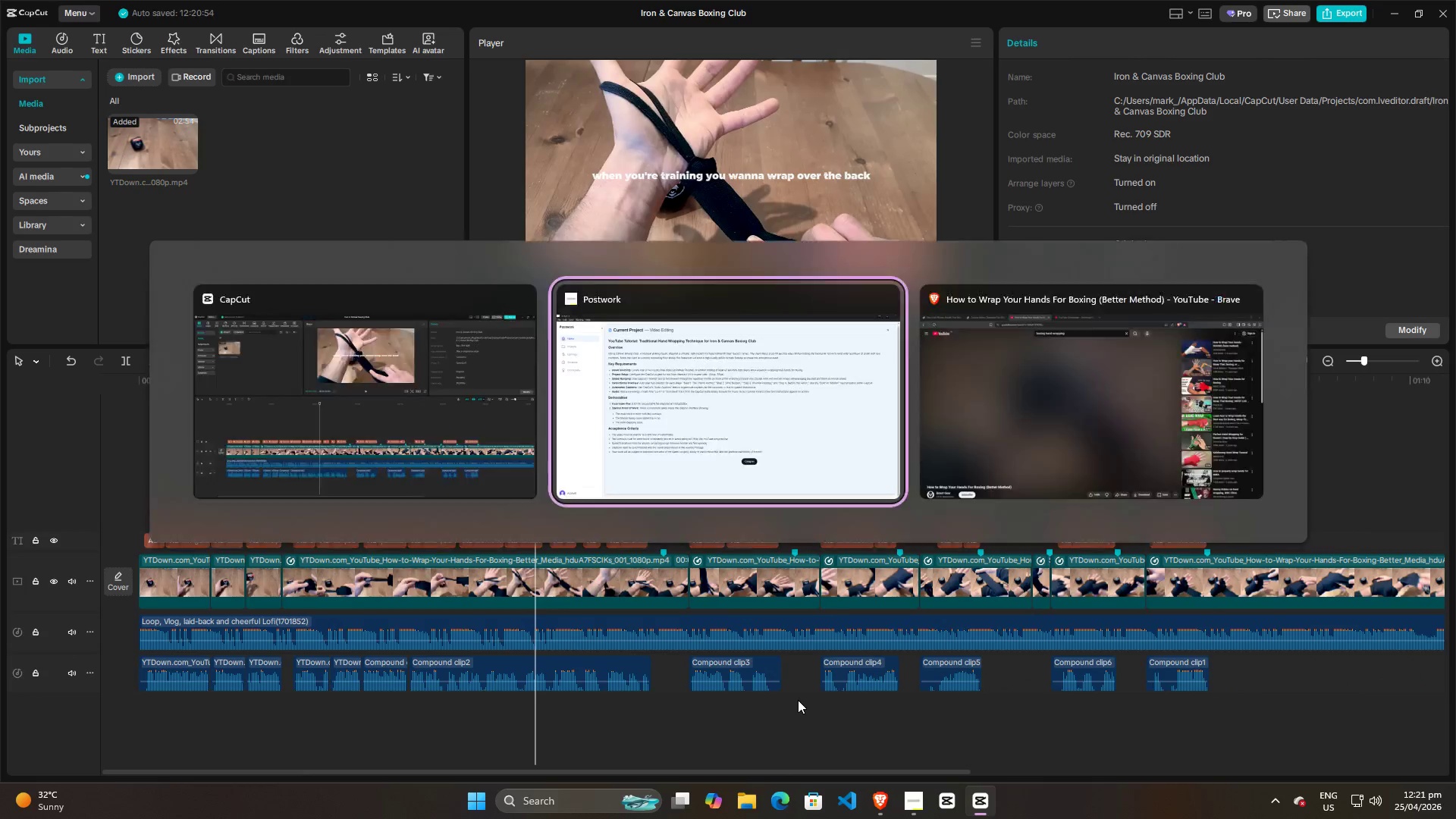 
key(Alt+Tab)